 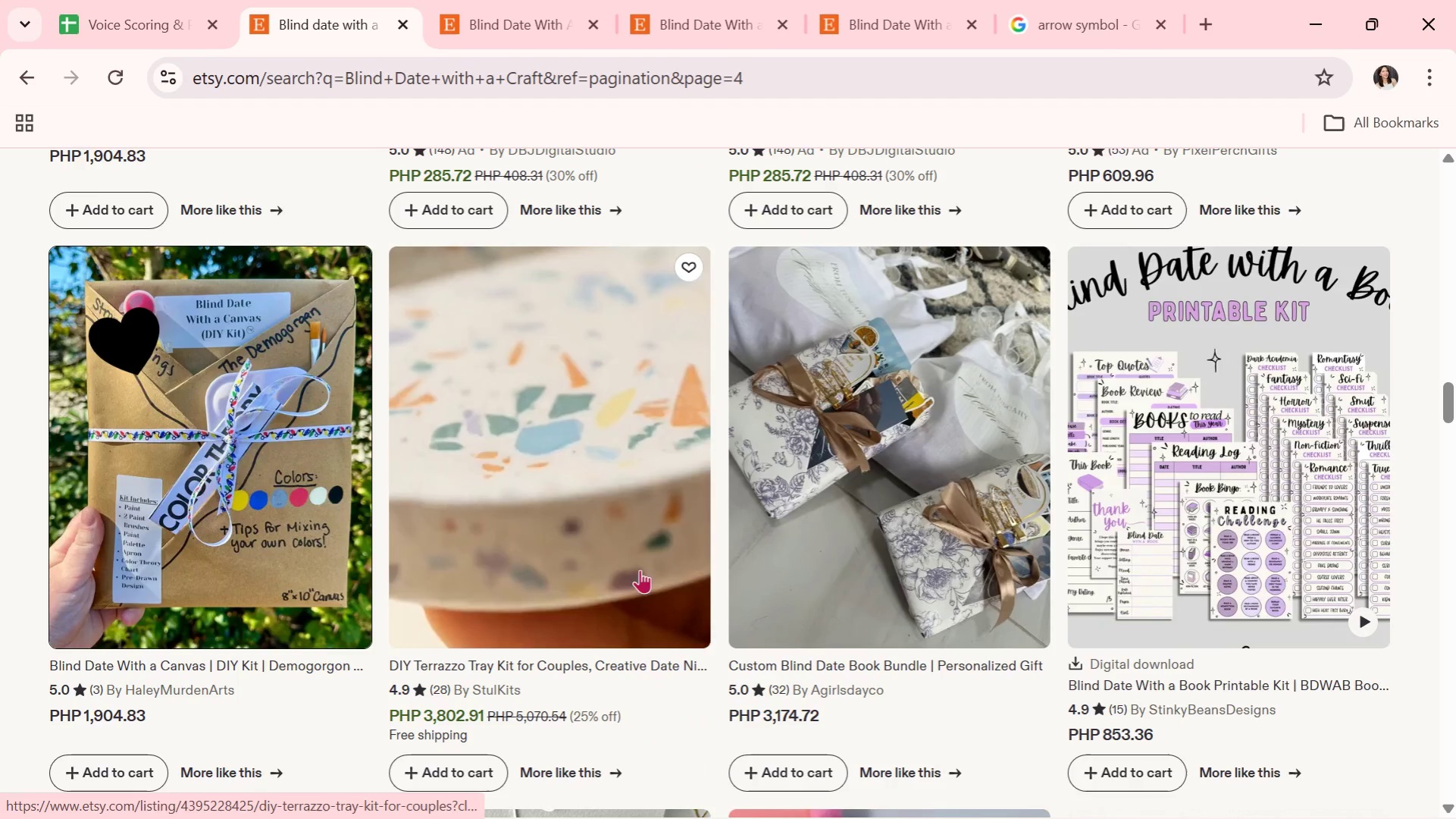 
scroll: coordinate [809, 591], scroll_direction: down, amount: 5.0
 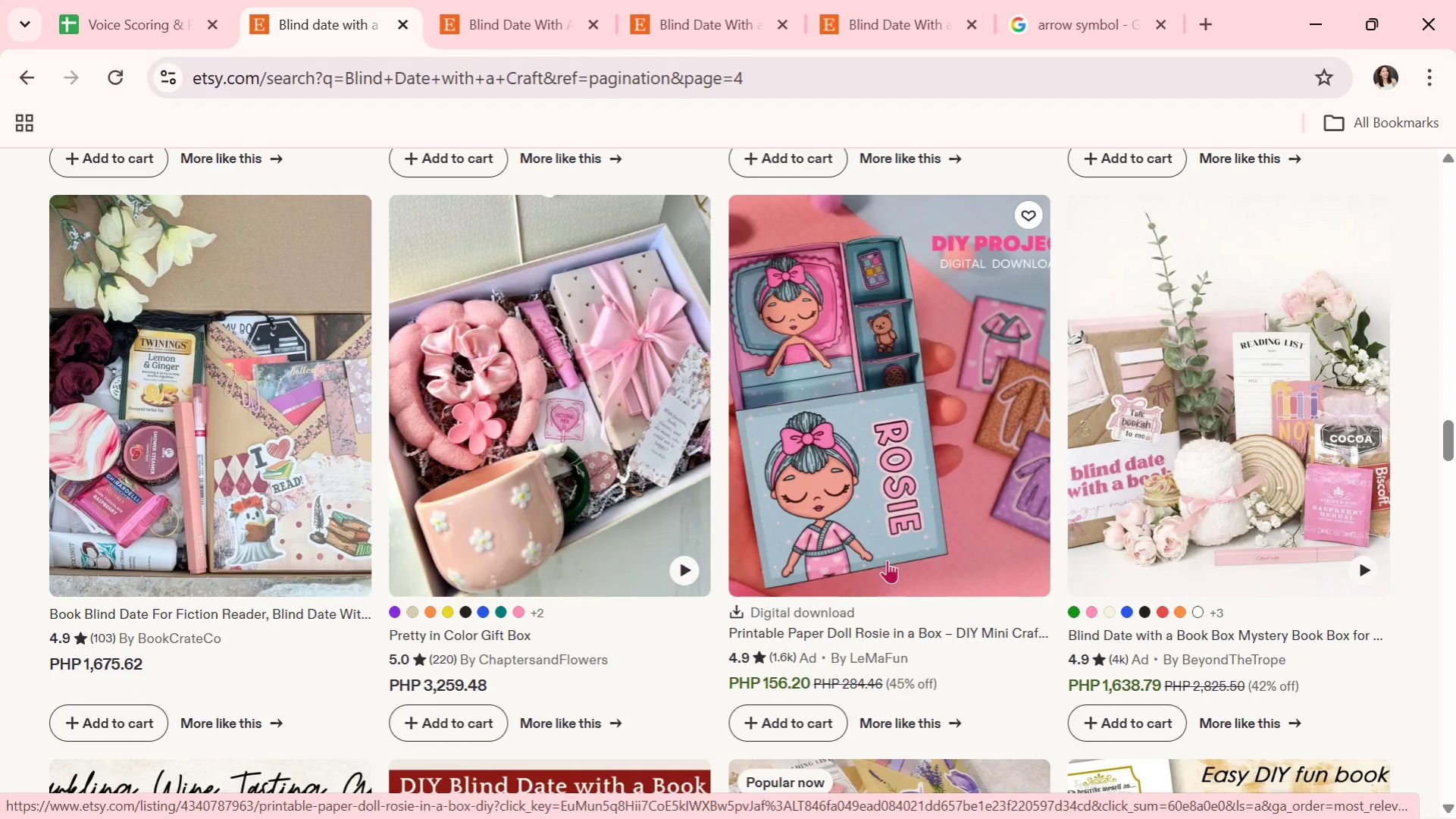 
wait(10.03)
 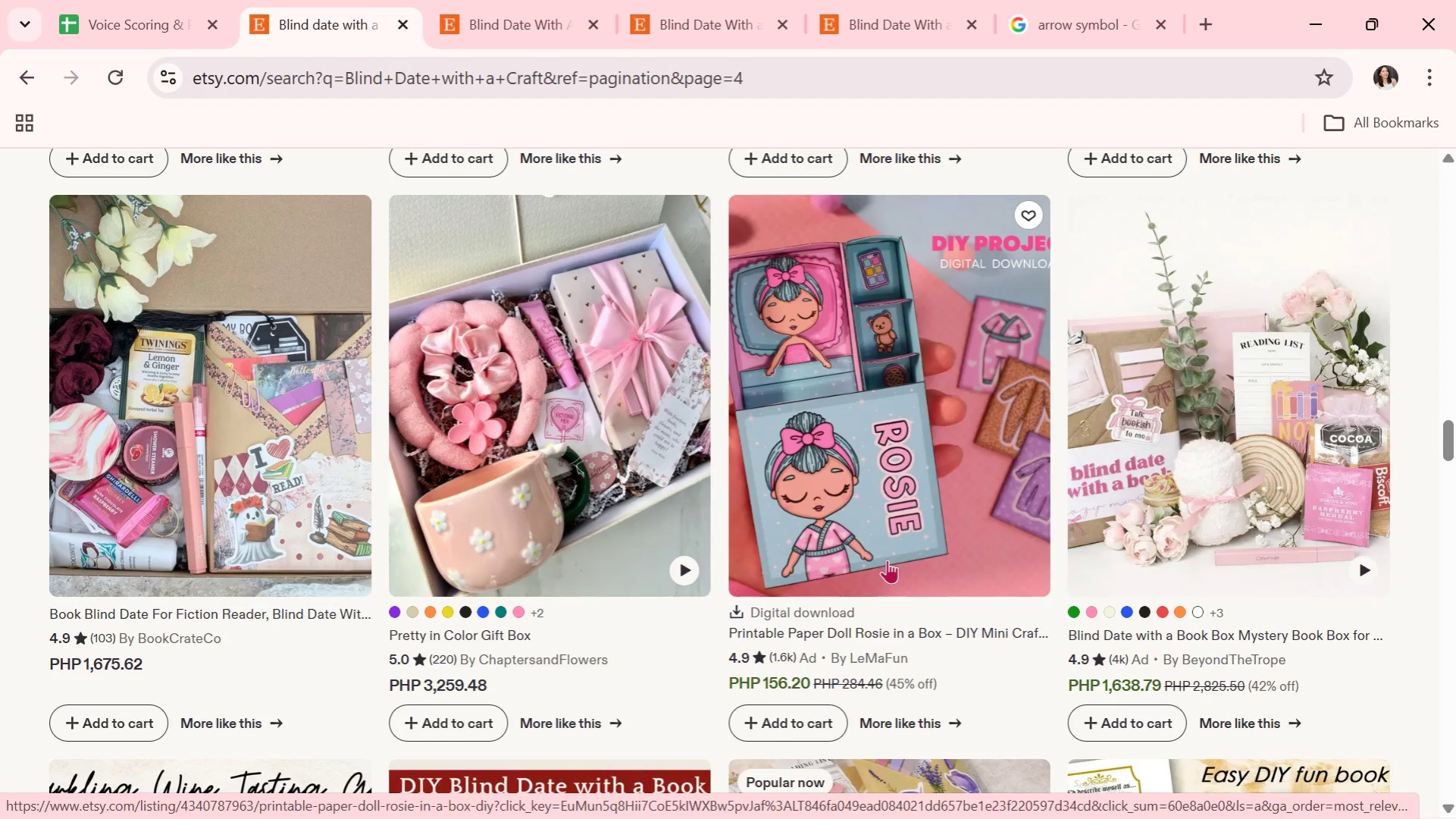 
scroll: coordinate [887, 560], scroll_direction: down, amount: 1.0
 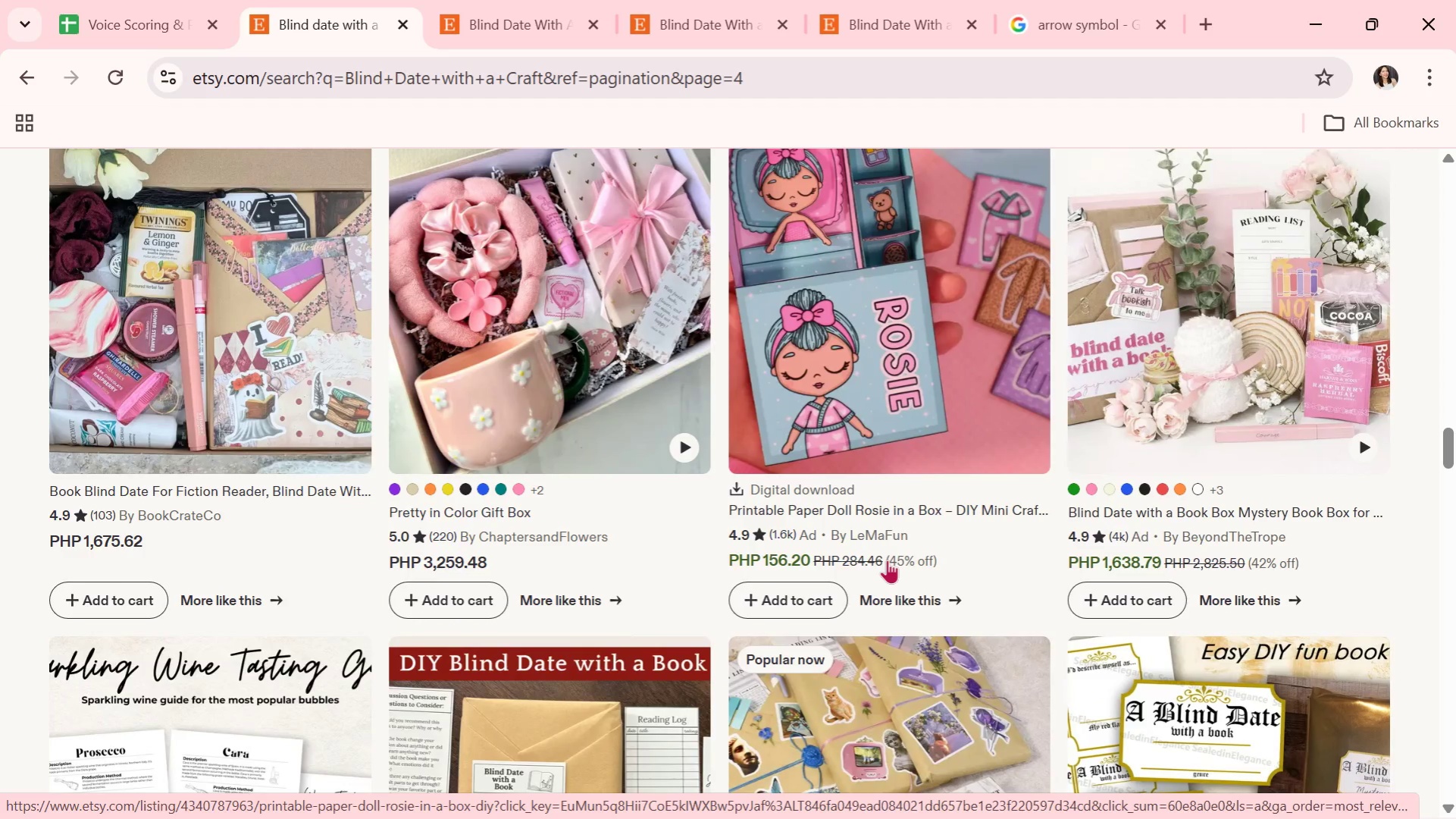 
left_click([321, 366])
 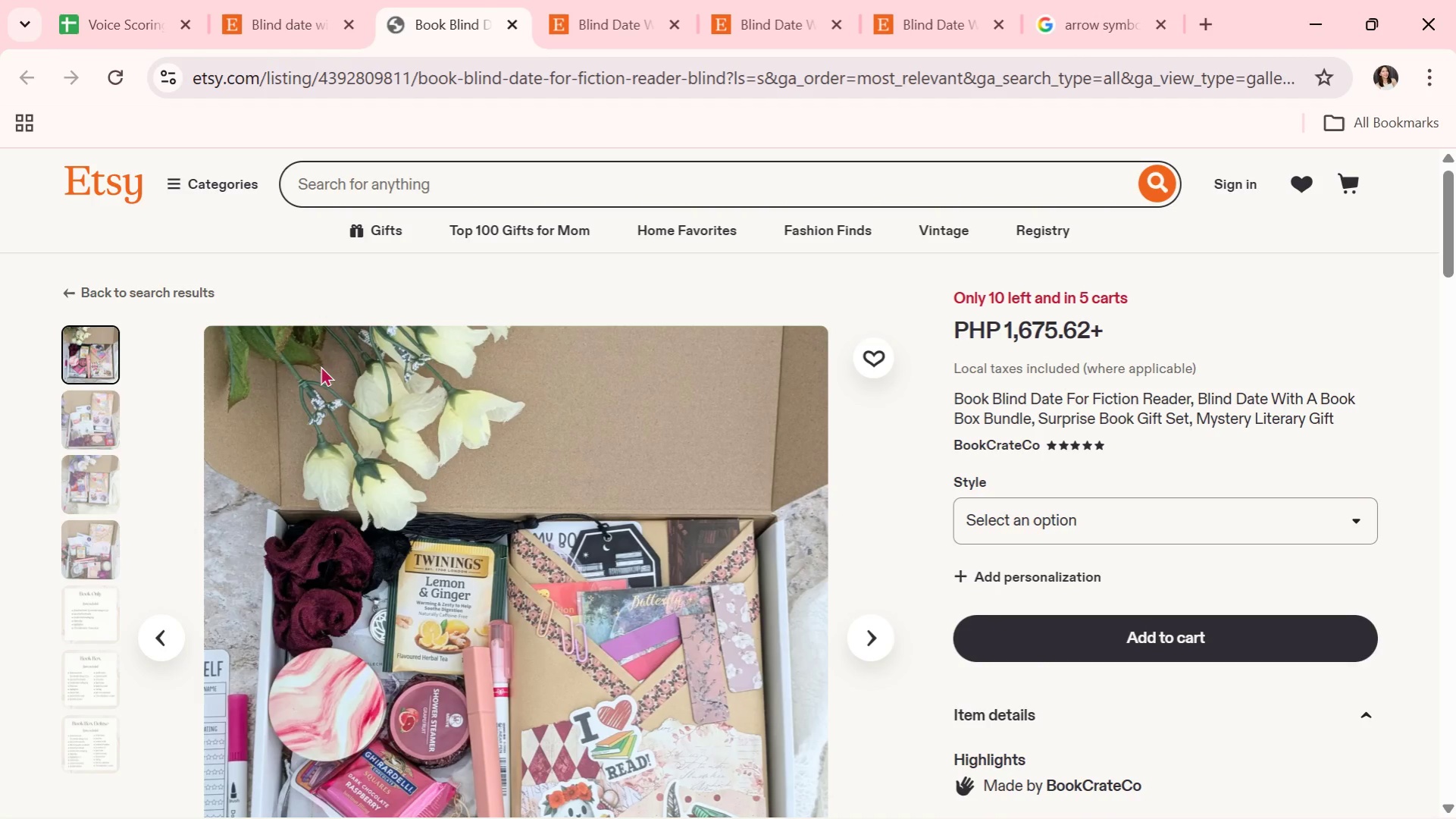 
scroll: coordinate [549, 461], scroll_direction: down, amount: 1.0
 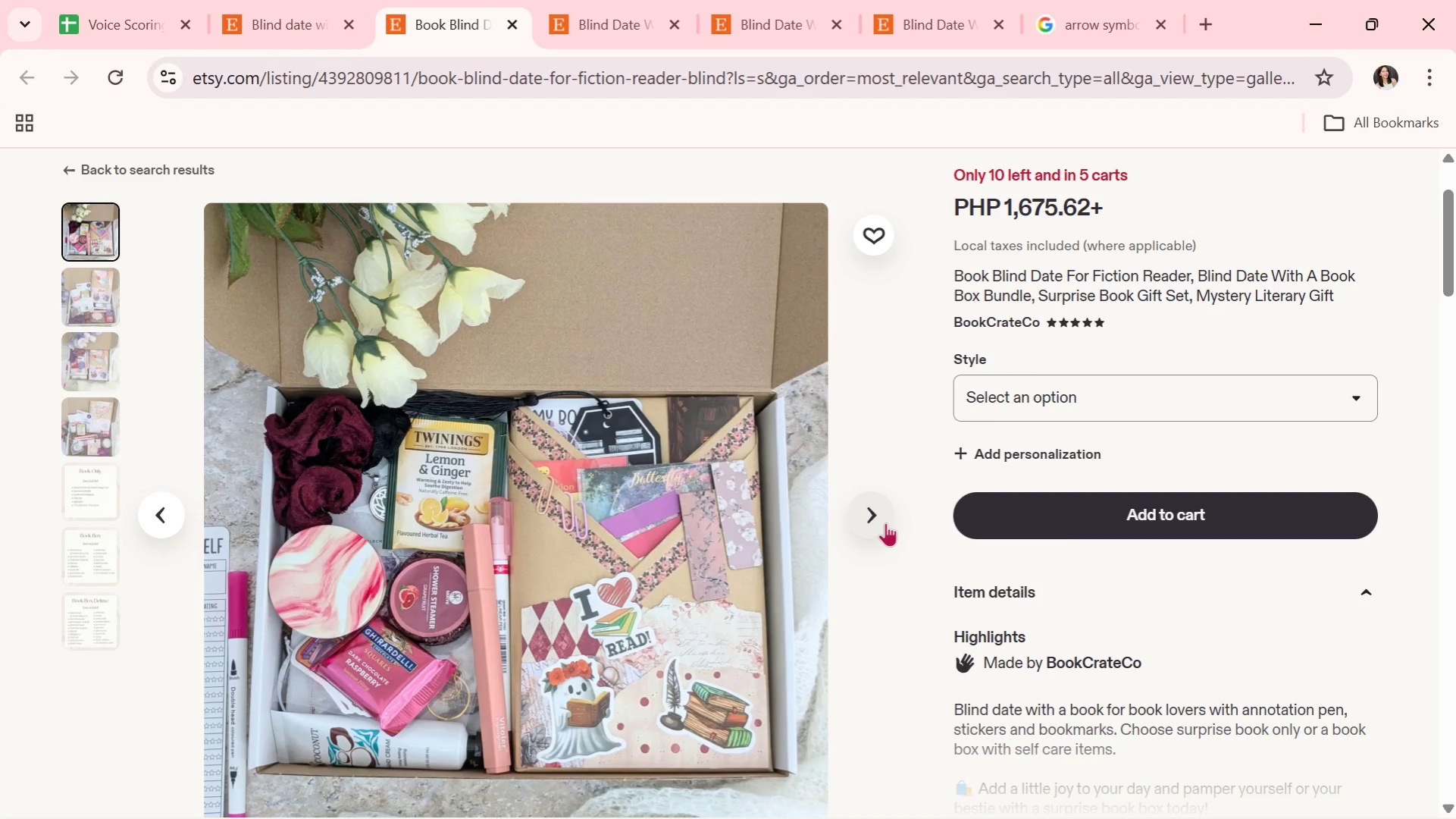 
left_click([881, 520])
 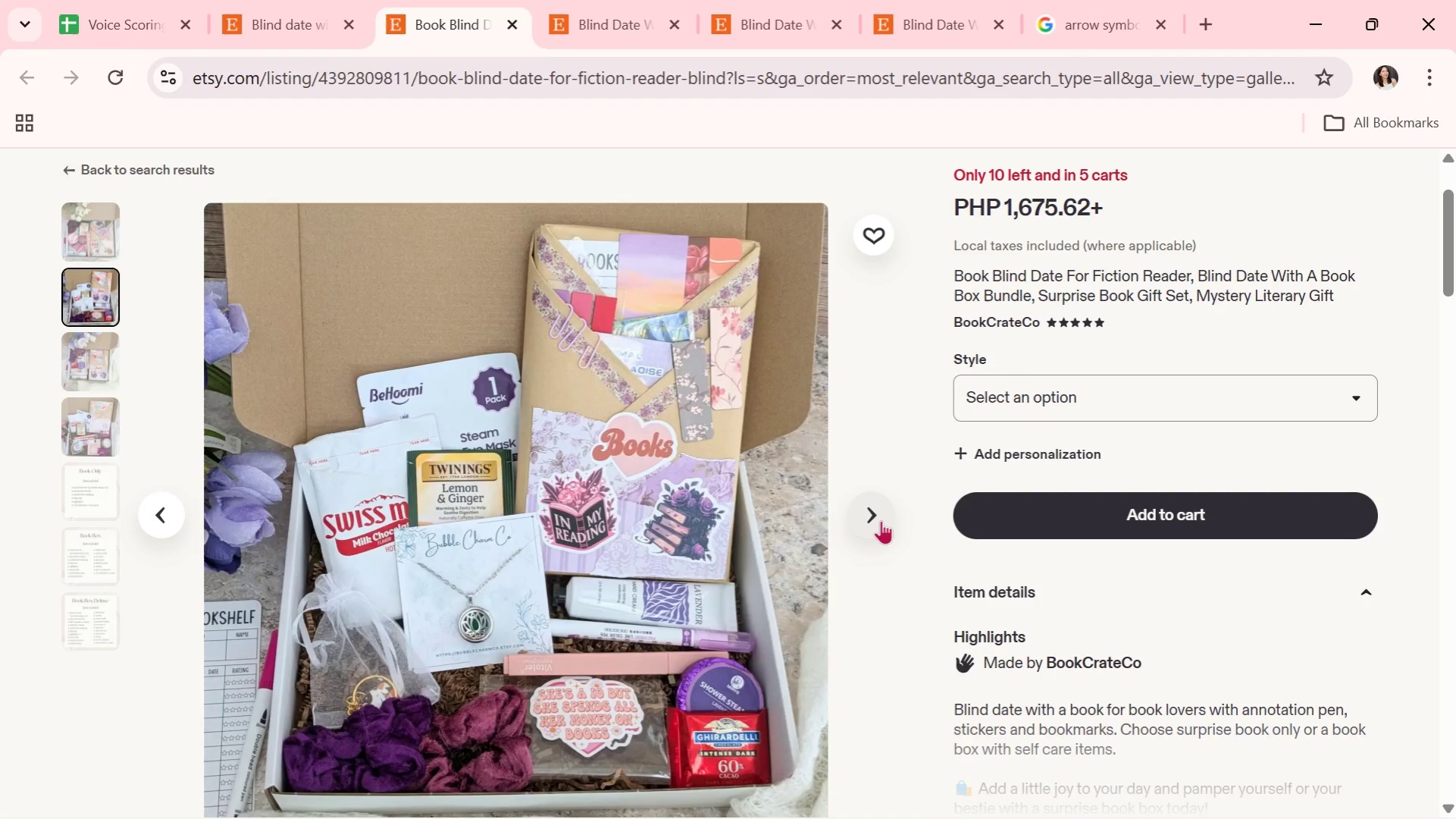 
left_click([881, 520])
 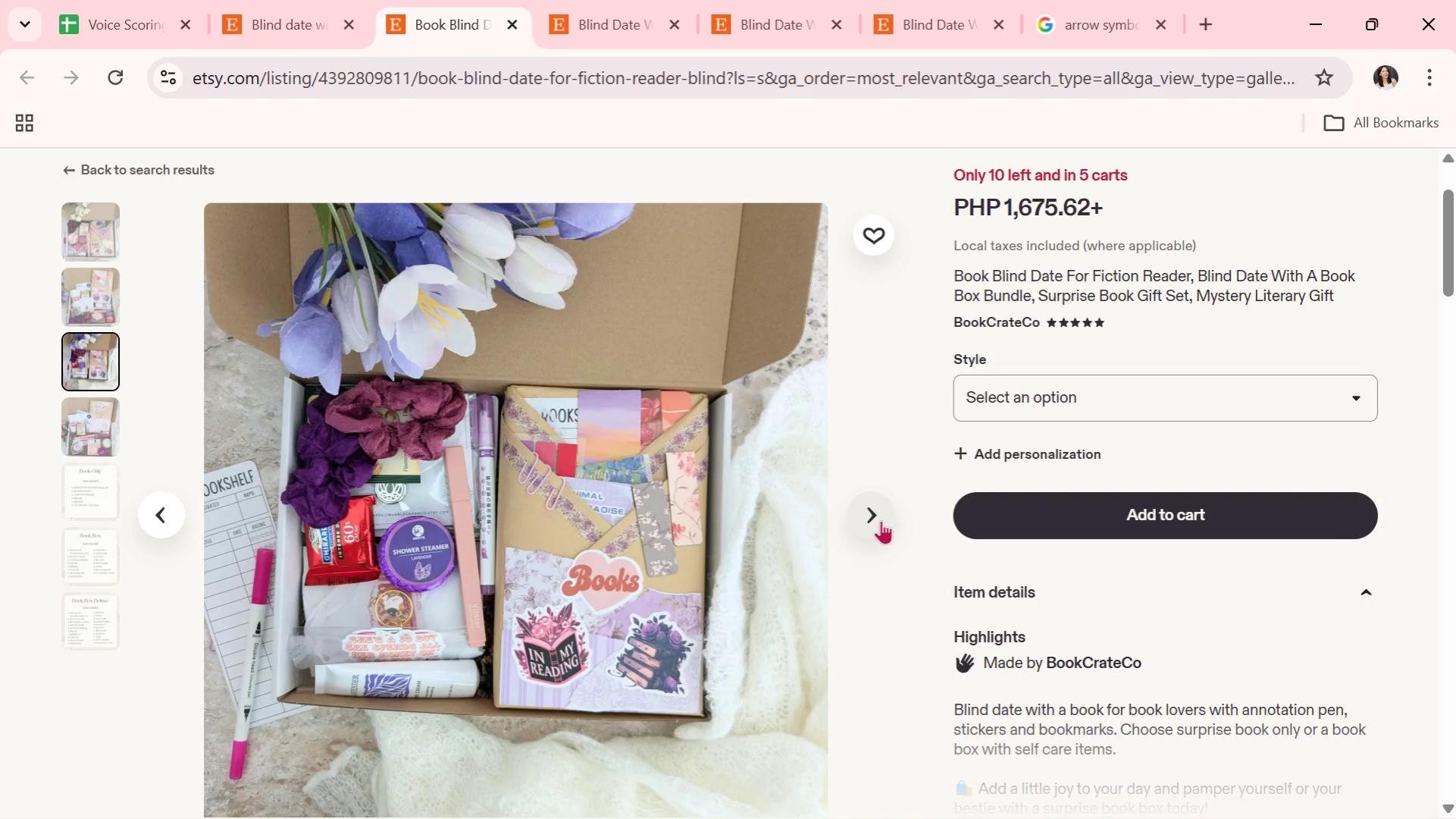 
wait(11.8)
 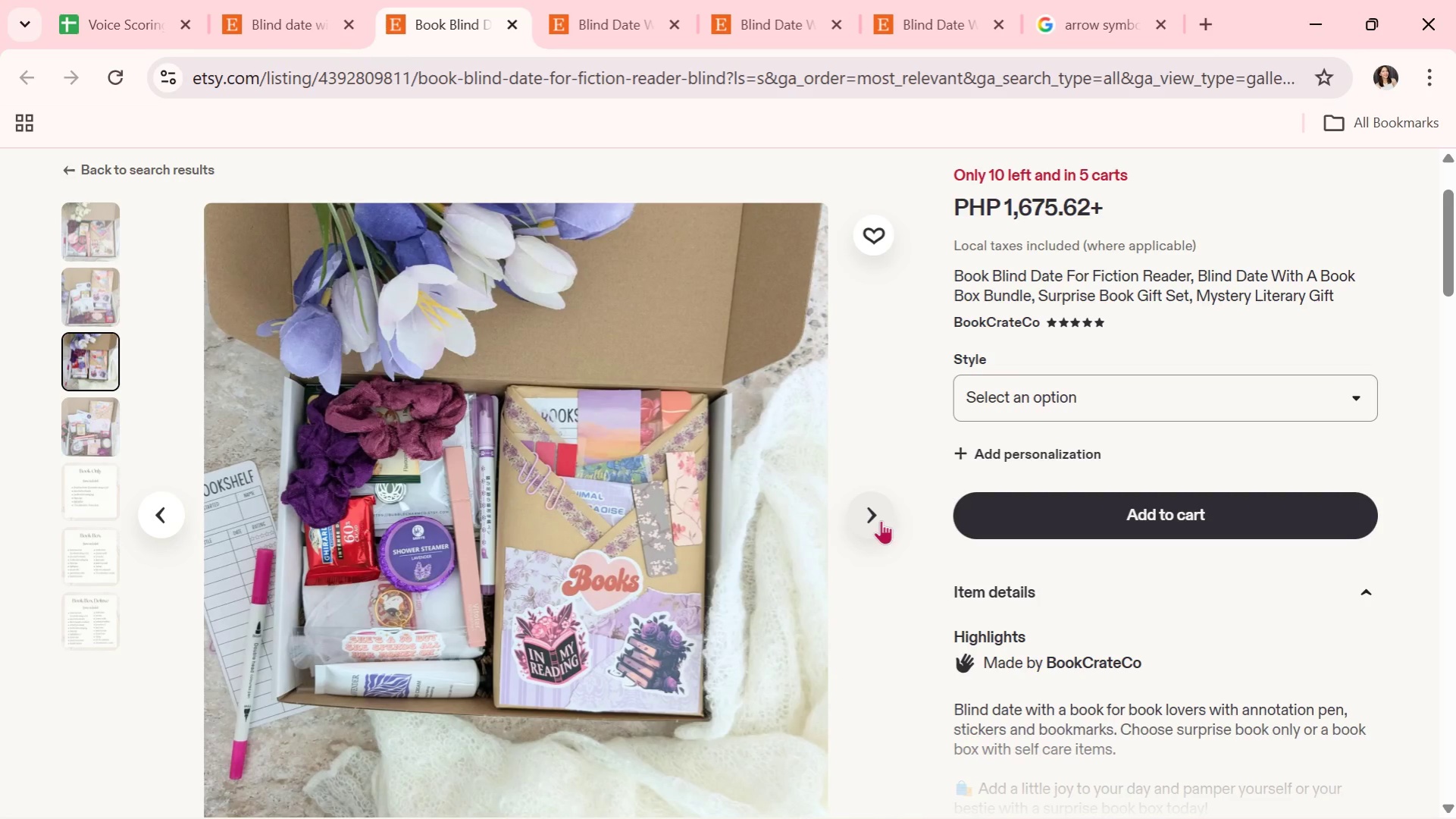 
left_click([867, 516])
 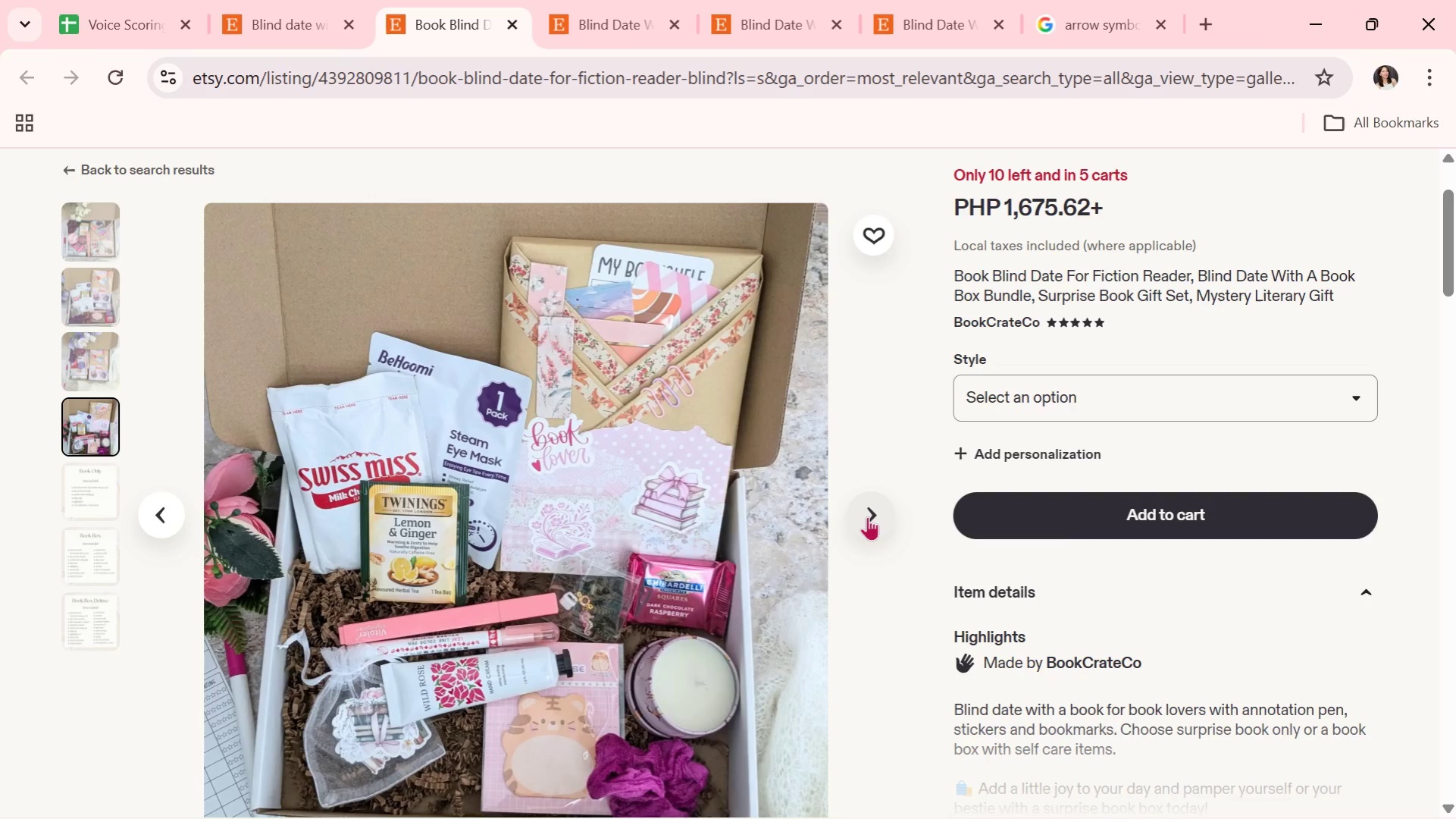 
left_click([867, 516])
 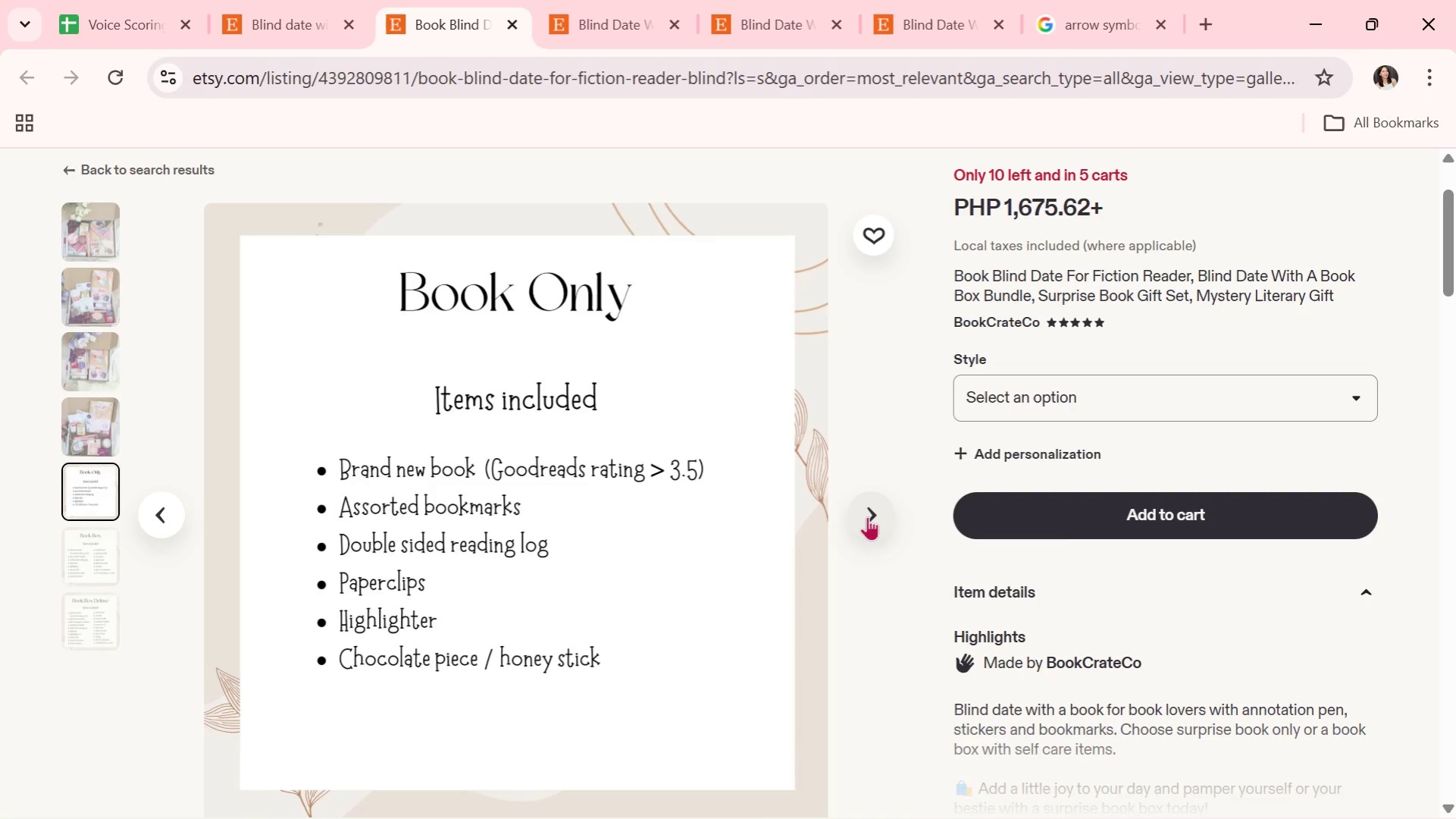 
wait(14.69)
 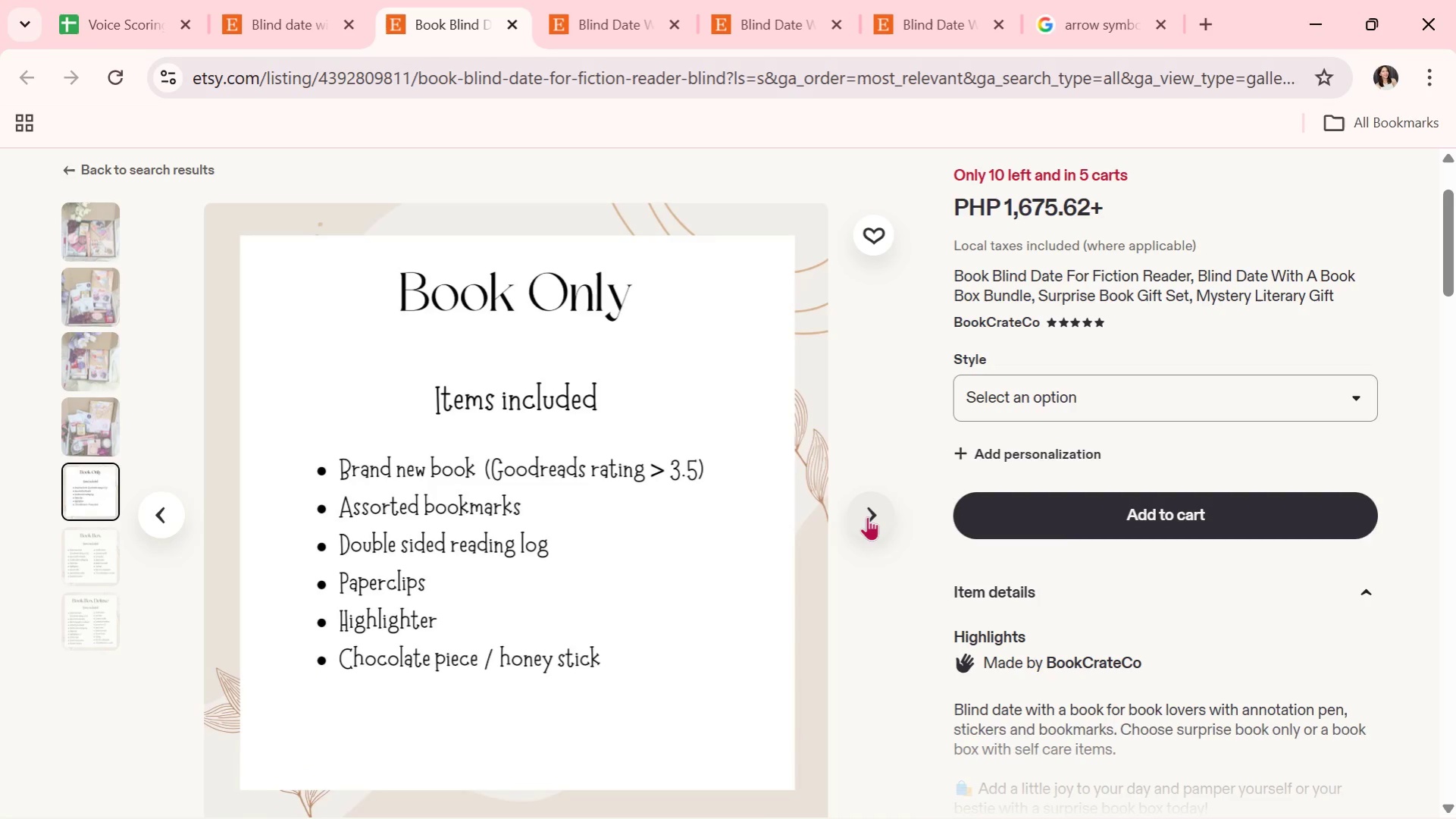 
left_click([862, 515])
 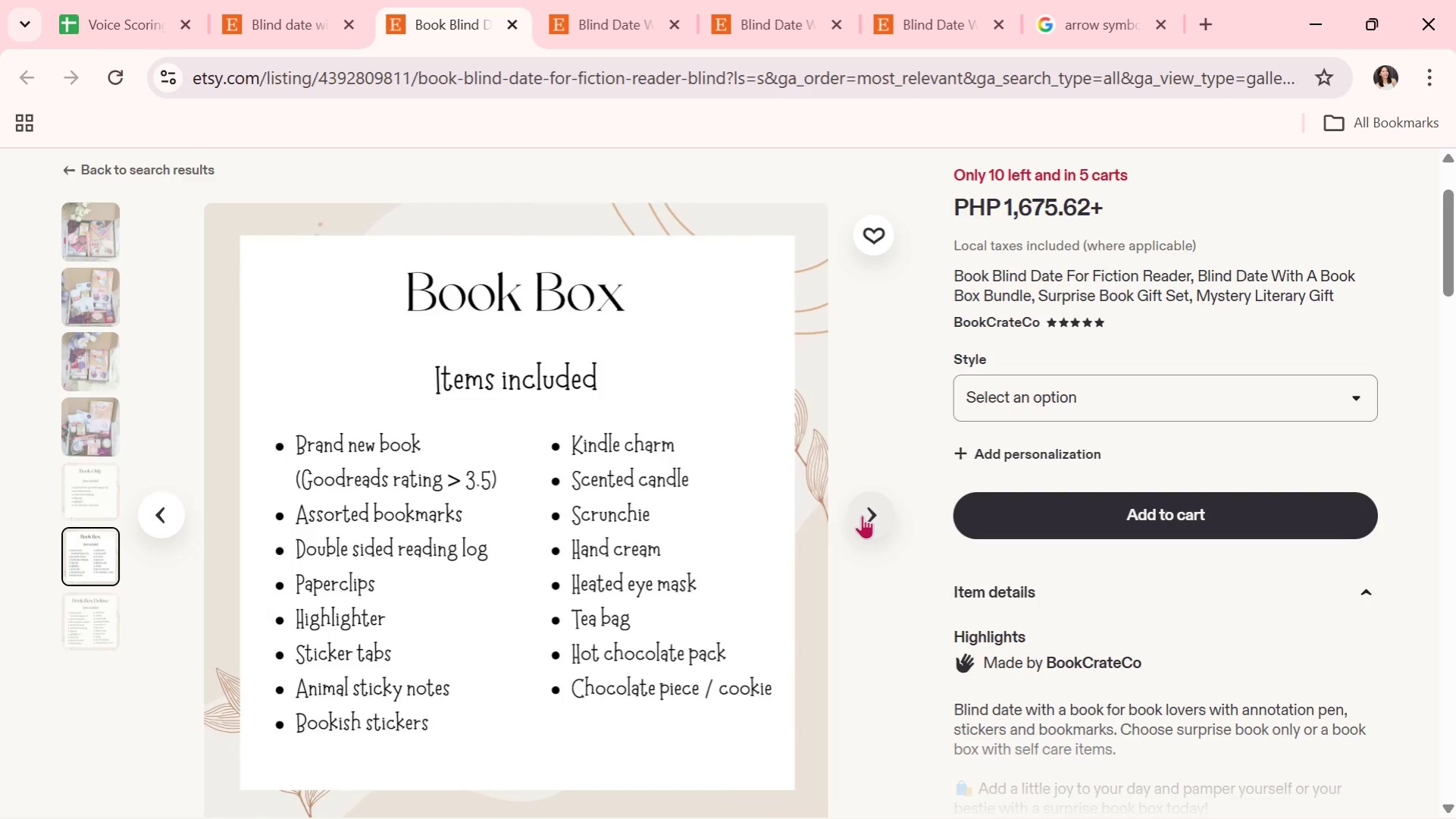 
wait(8.53)
 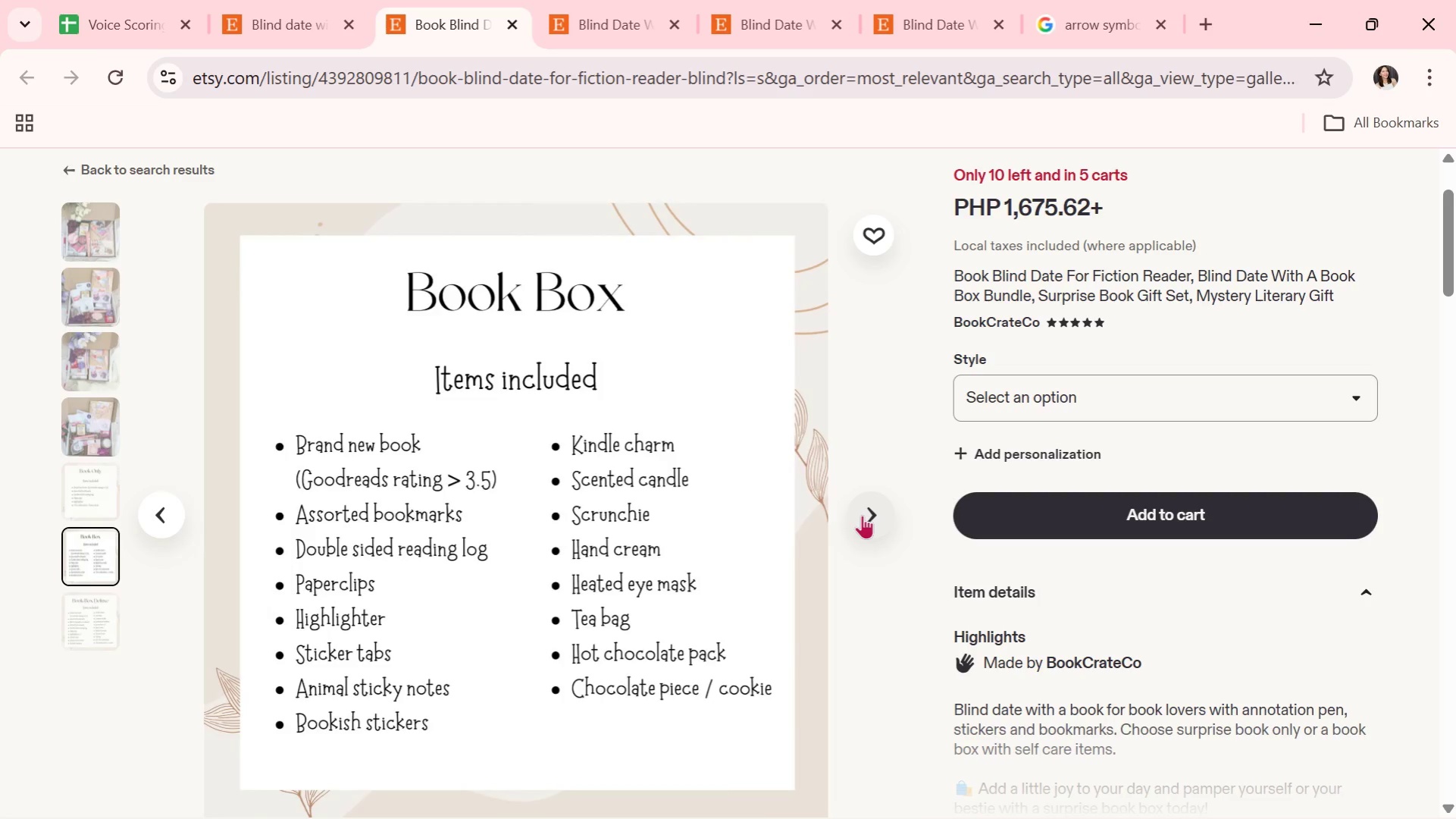 
left_click([506, 19])
 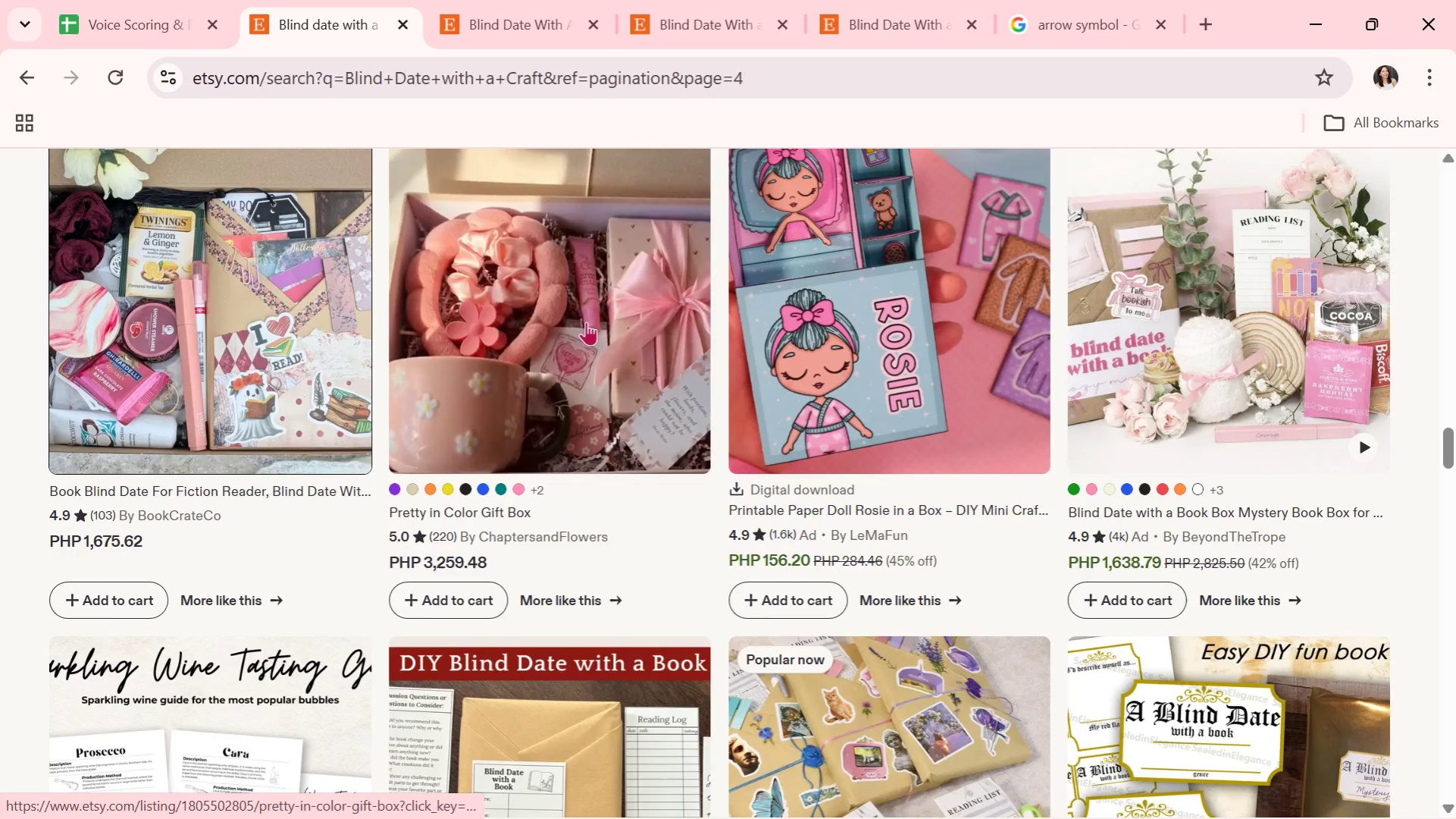 
scroll: coordinate [841, 527], scroll_direction: down, amount: 7.0
 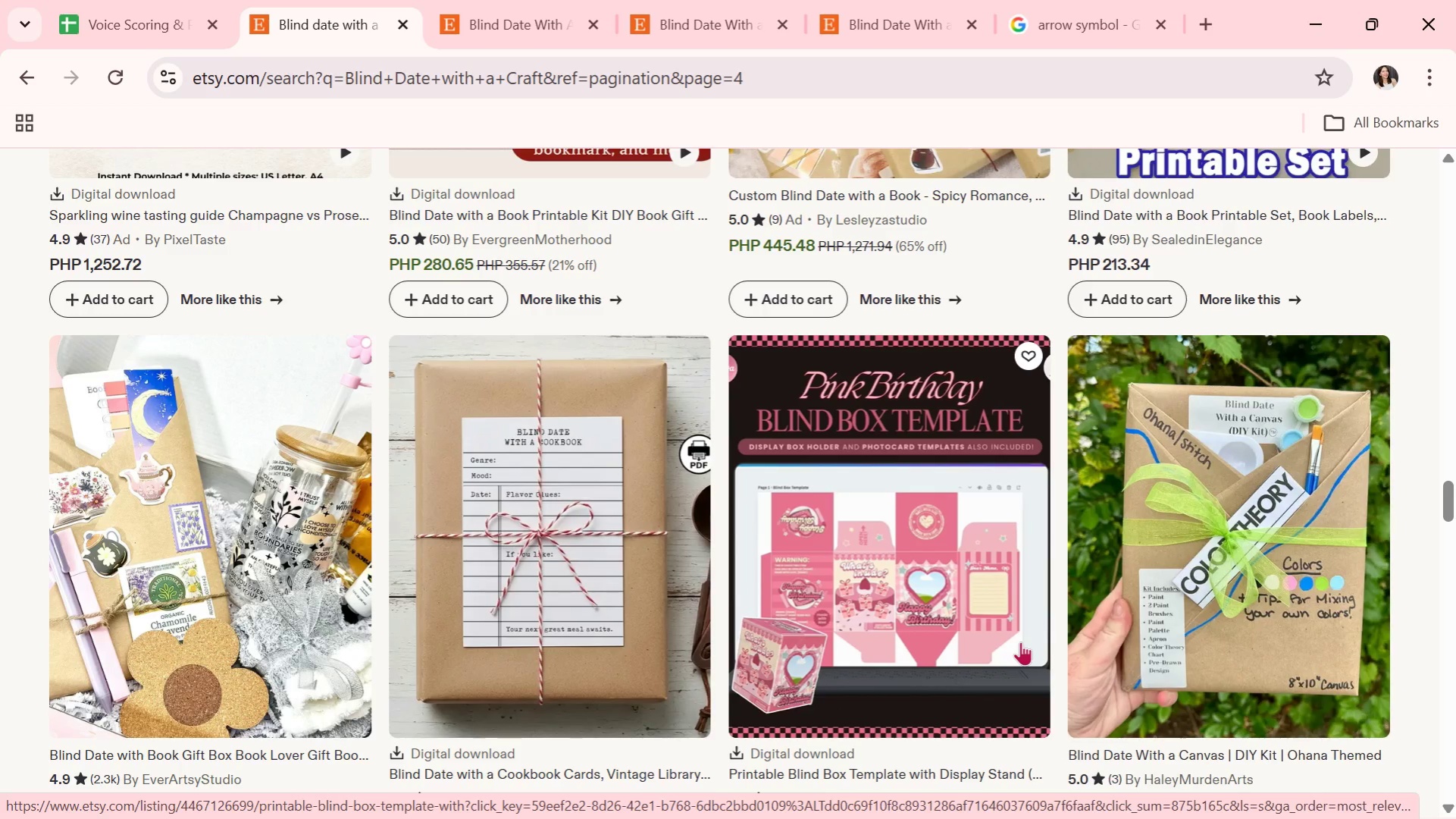 
wait(5.19)
 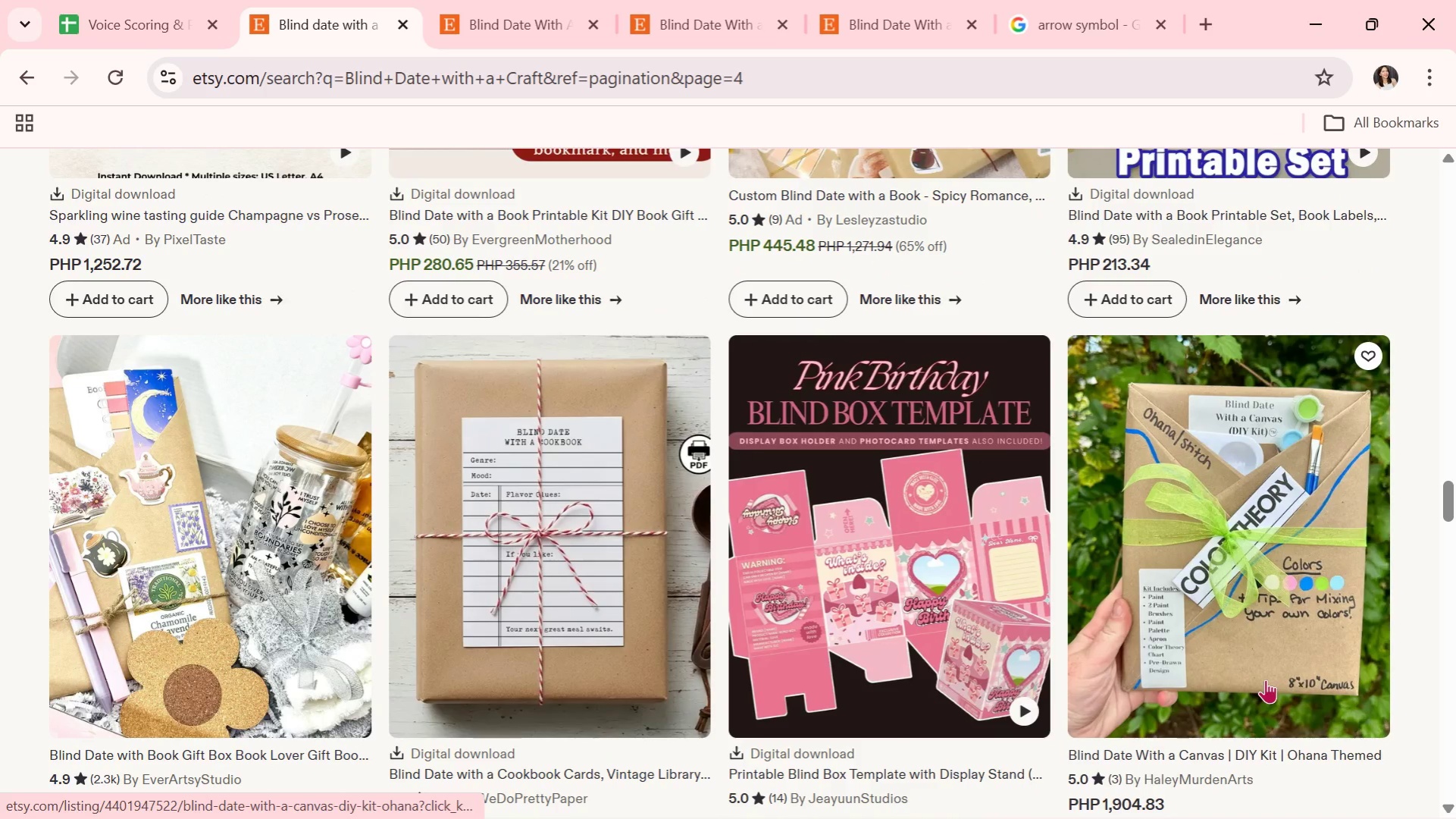 
scroll: coordinate [1020, 642], scroll_direction: down, amount: 1.0
 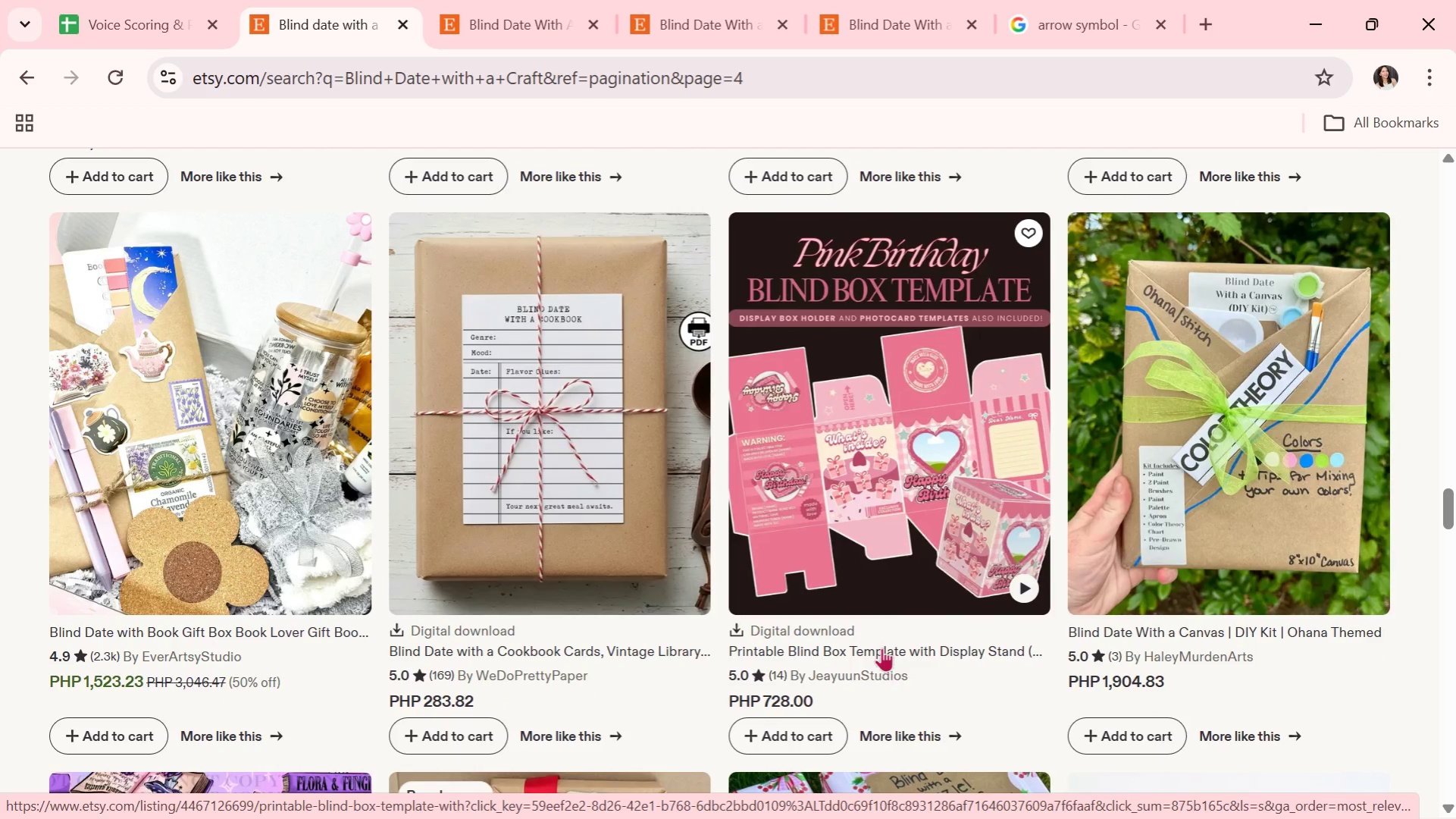 
left_click([900, 541])
 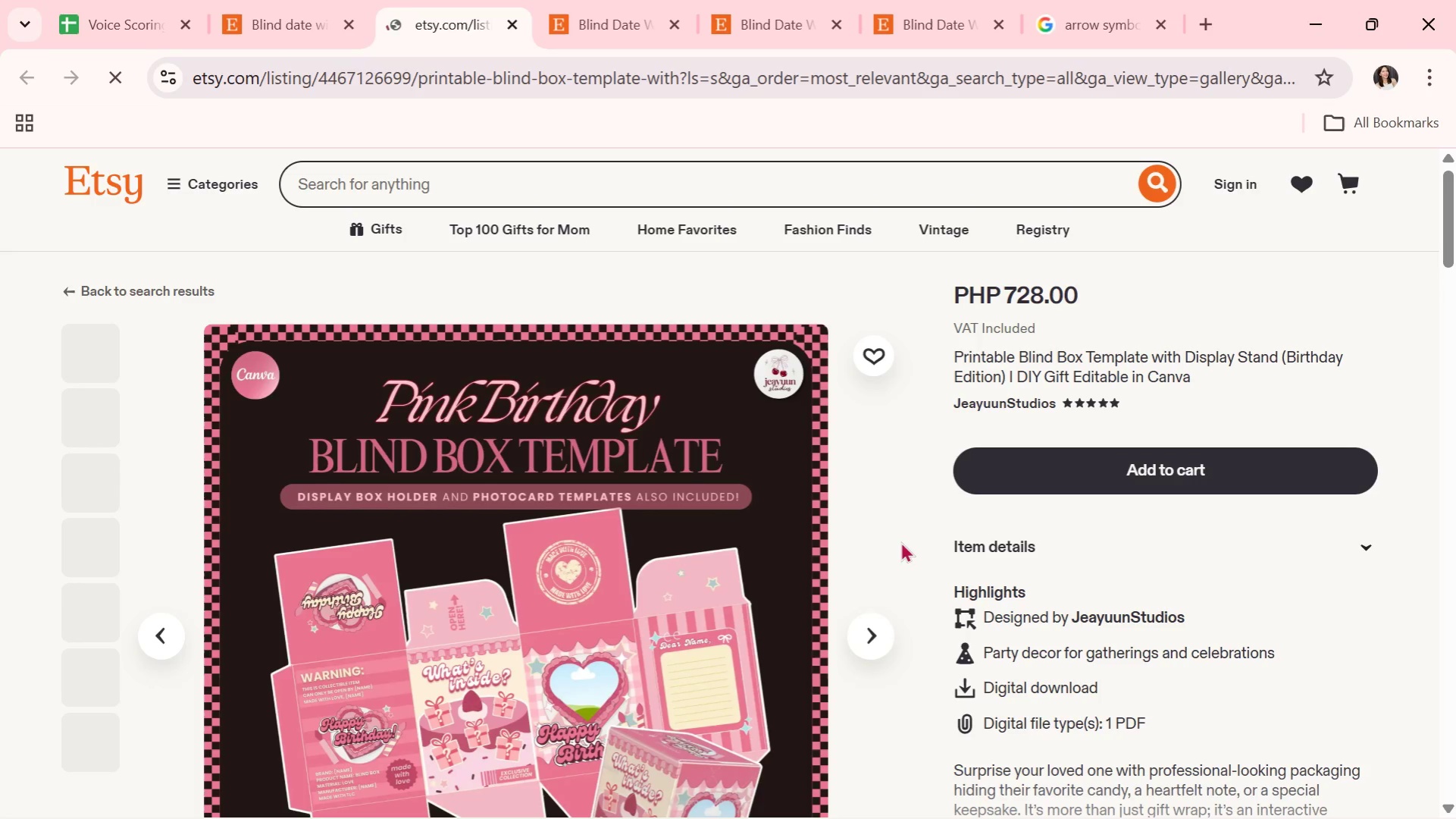 
scroll: coordinate [828, 643], scroll_direction: down, amount: 1.0
 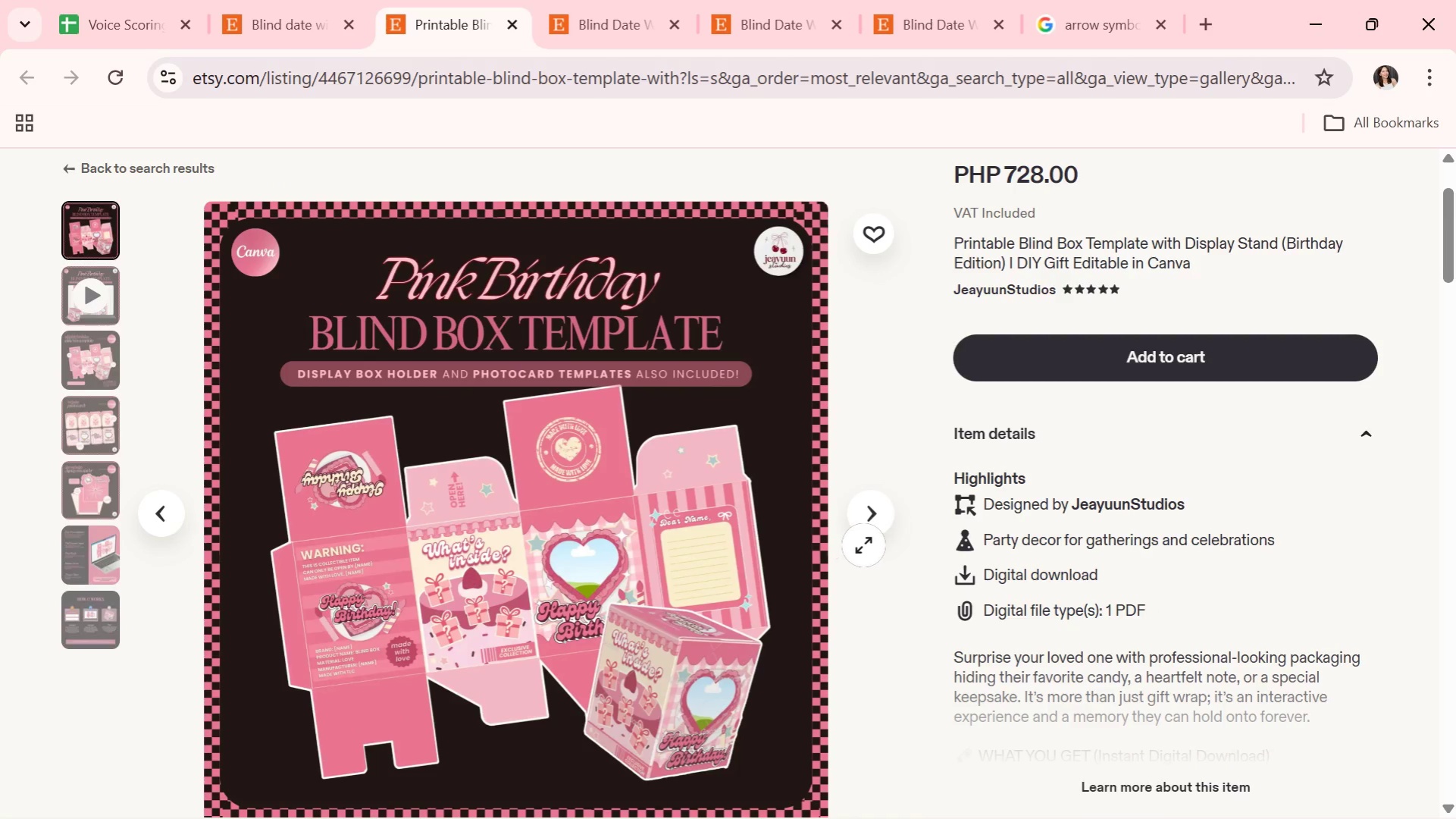 
left_click([864, 529])
 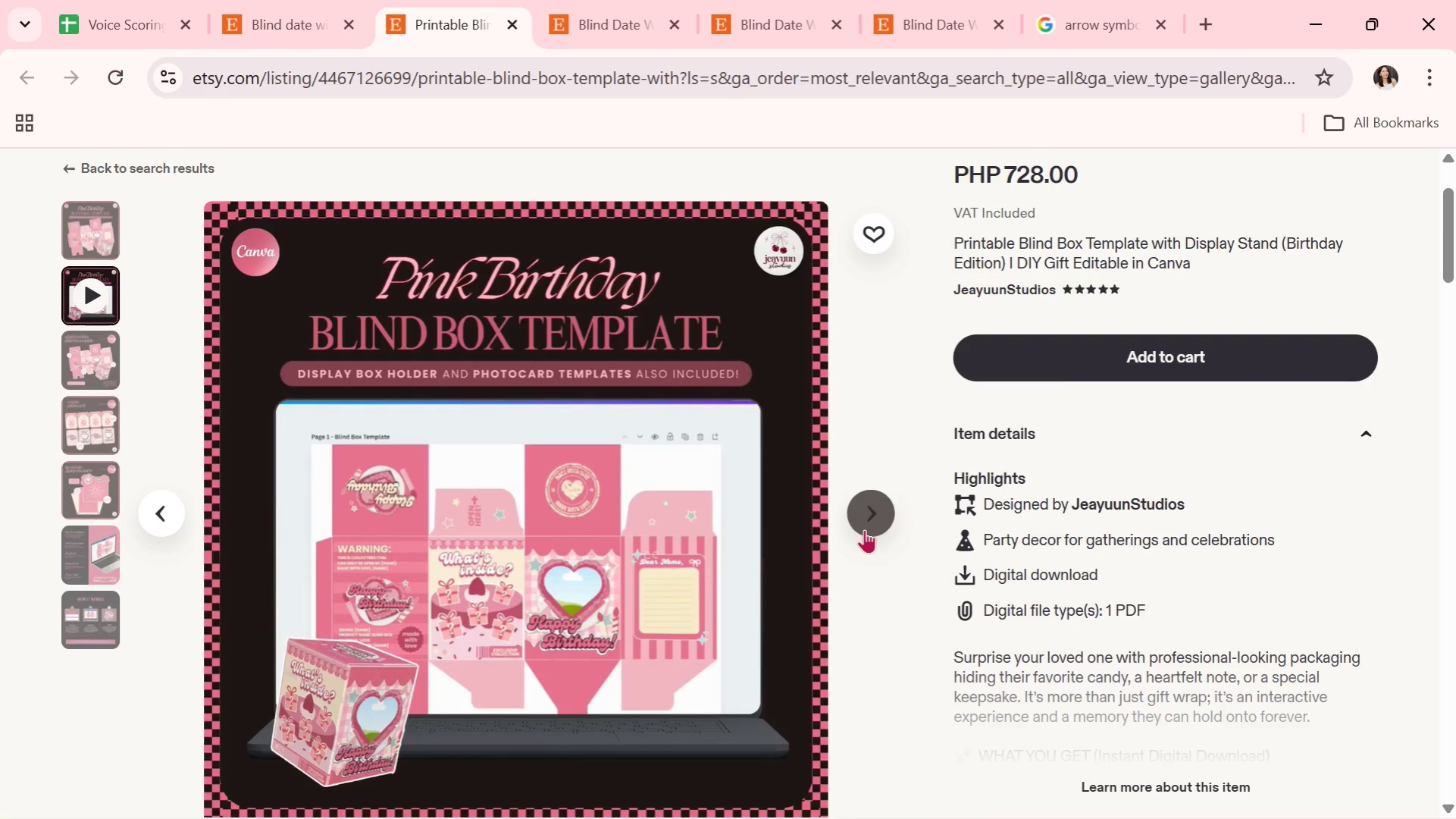 
left_click([864, 529])
 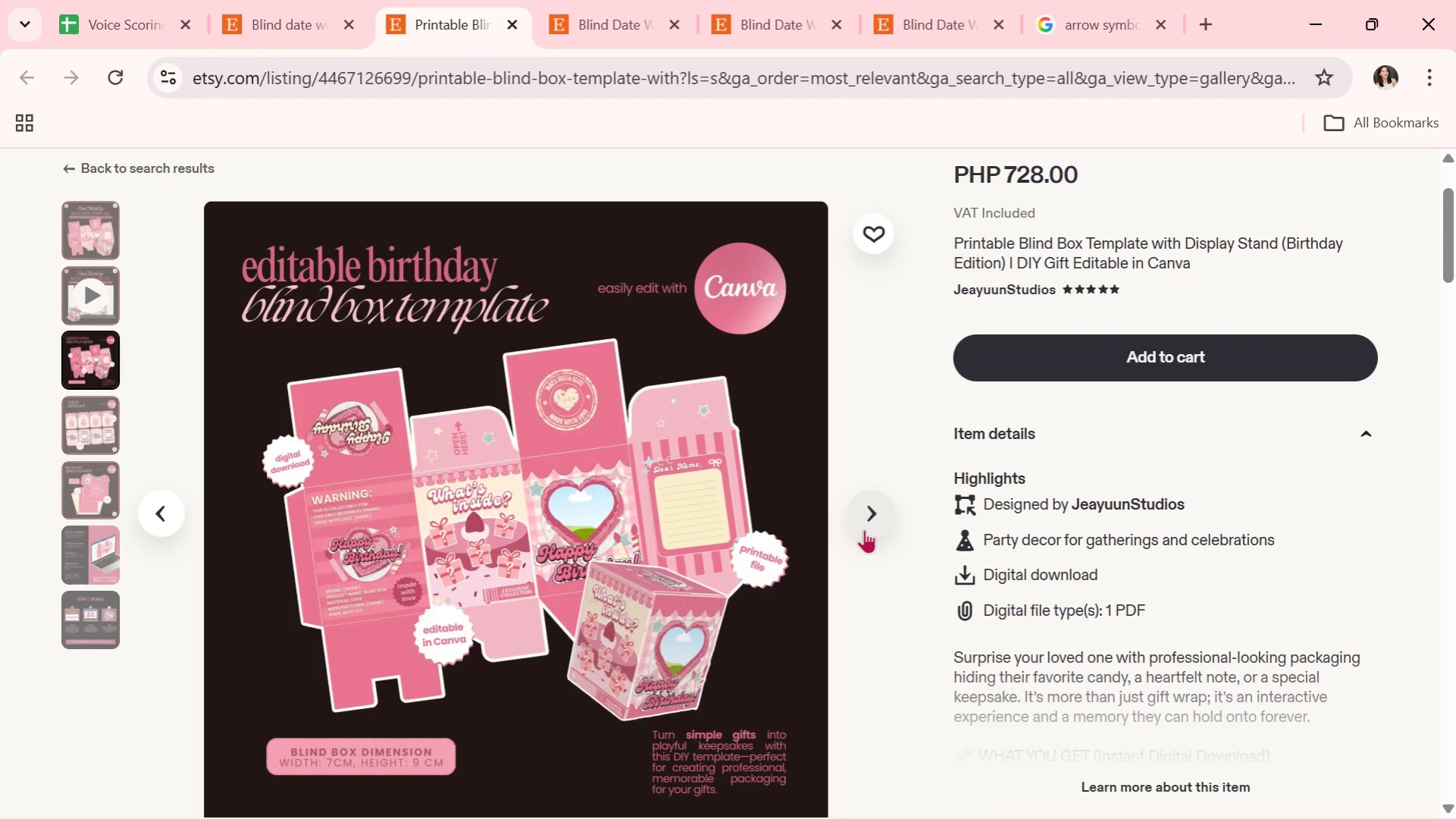 
left_click([864, 529])
 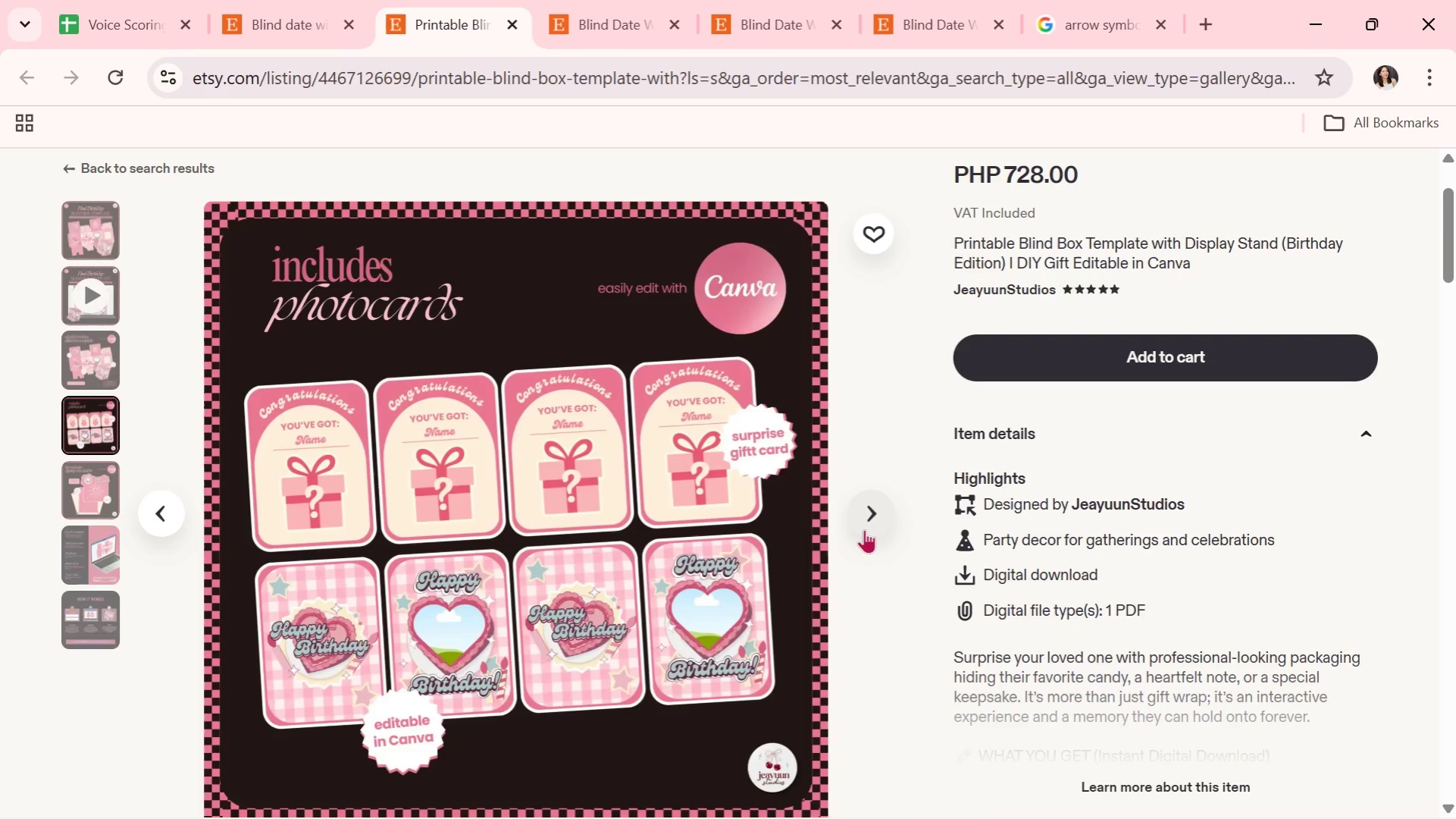 
left_click([864, 529])
 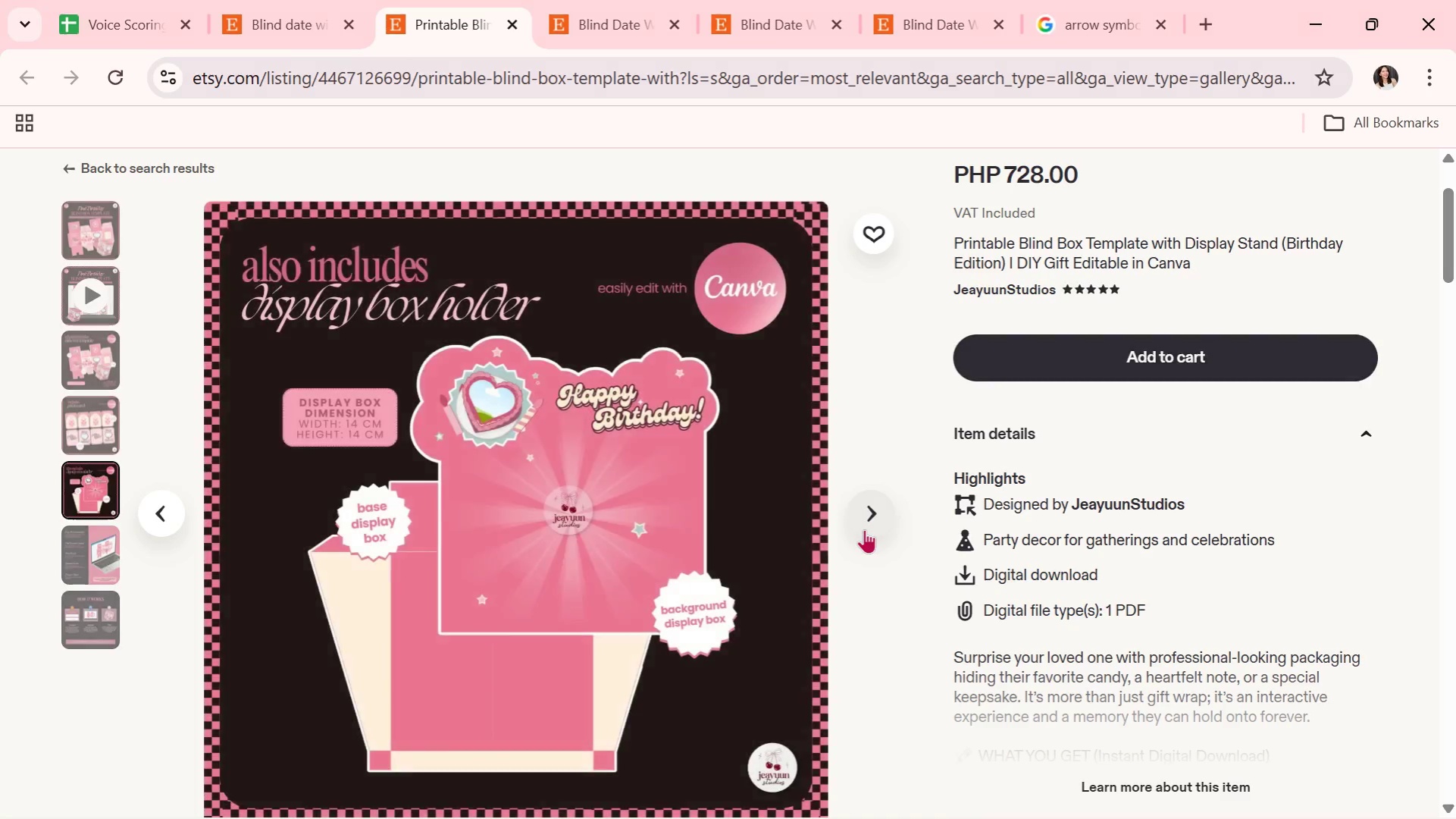 
scroll: coordinate [463, 521], scroll_direction: down, amount: 4.0
 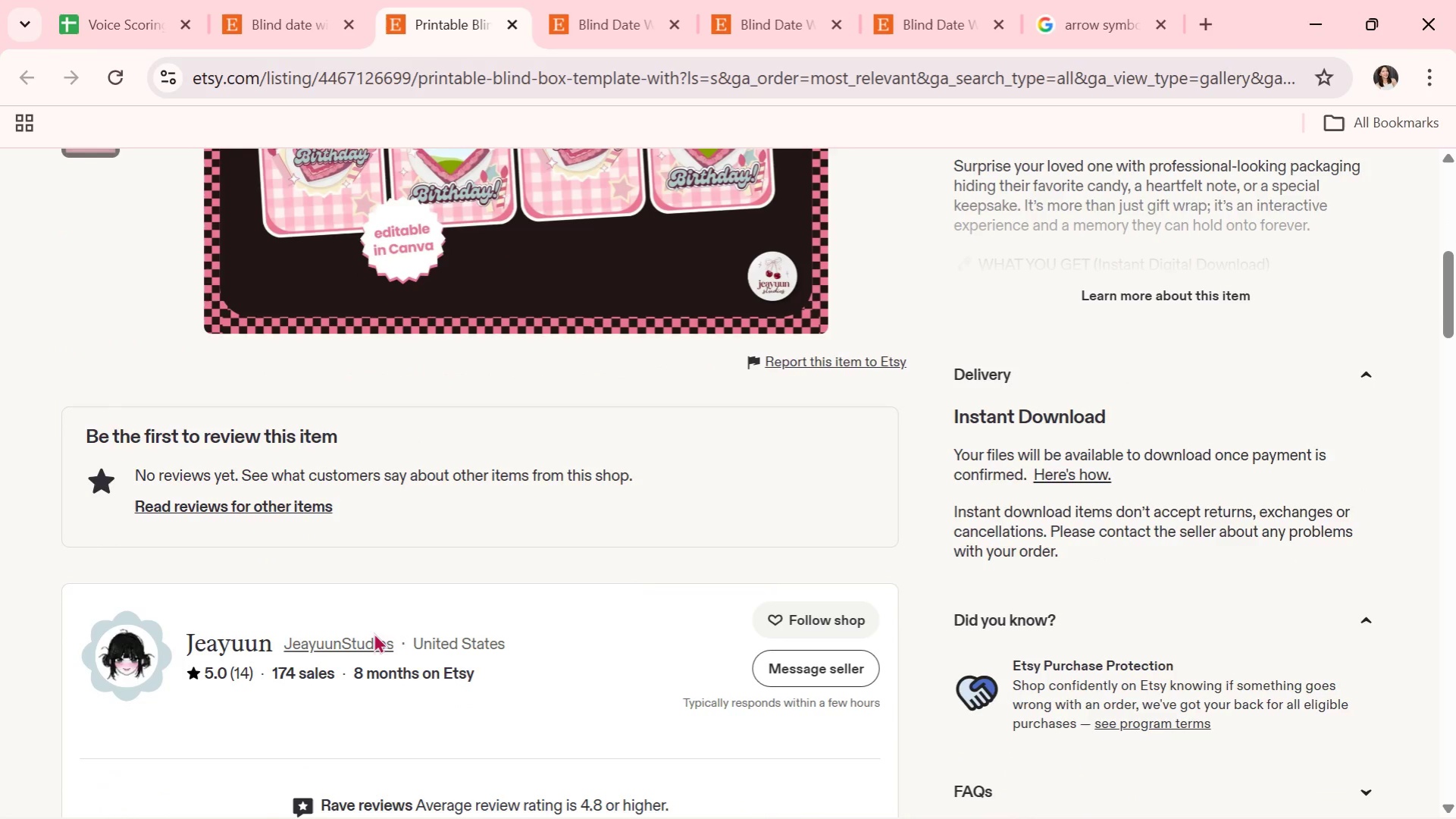 
left_click([359, 638])
 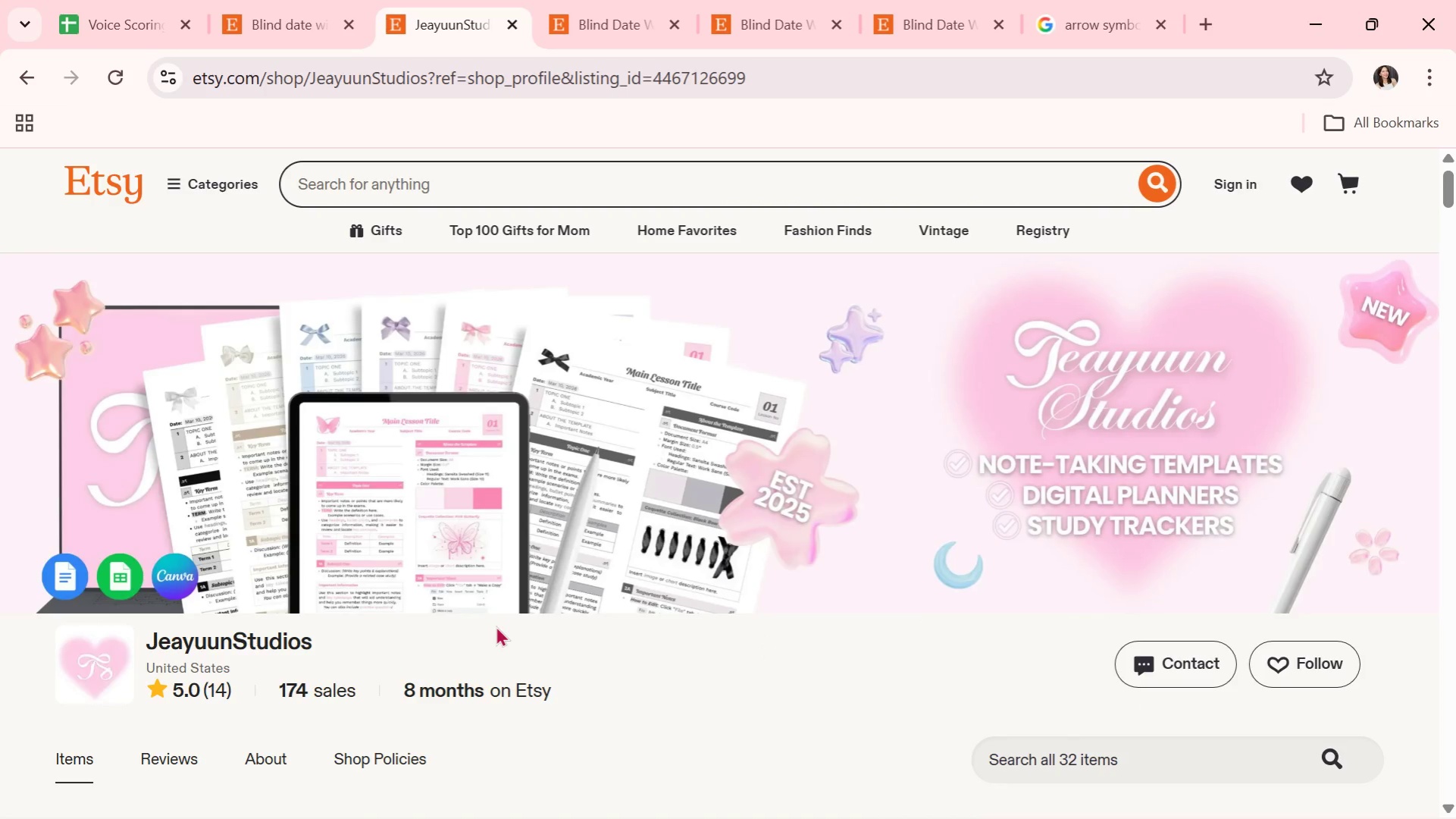 
scroll: coordinate [496, 626], scroll_direction: down, amount: 3.0
 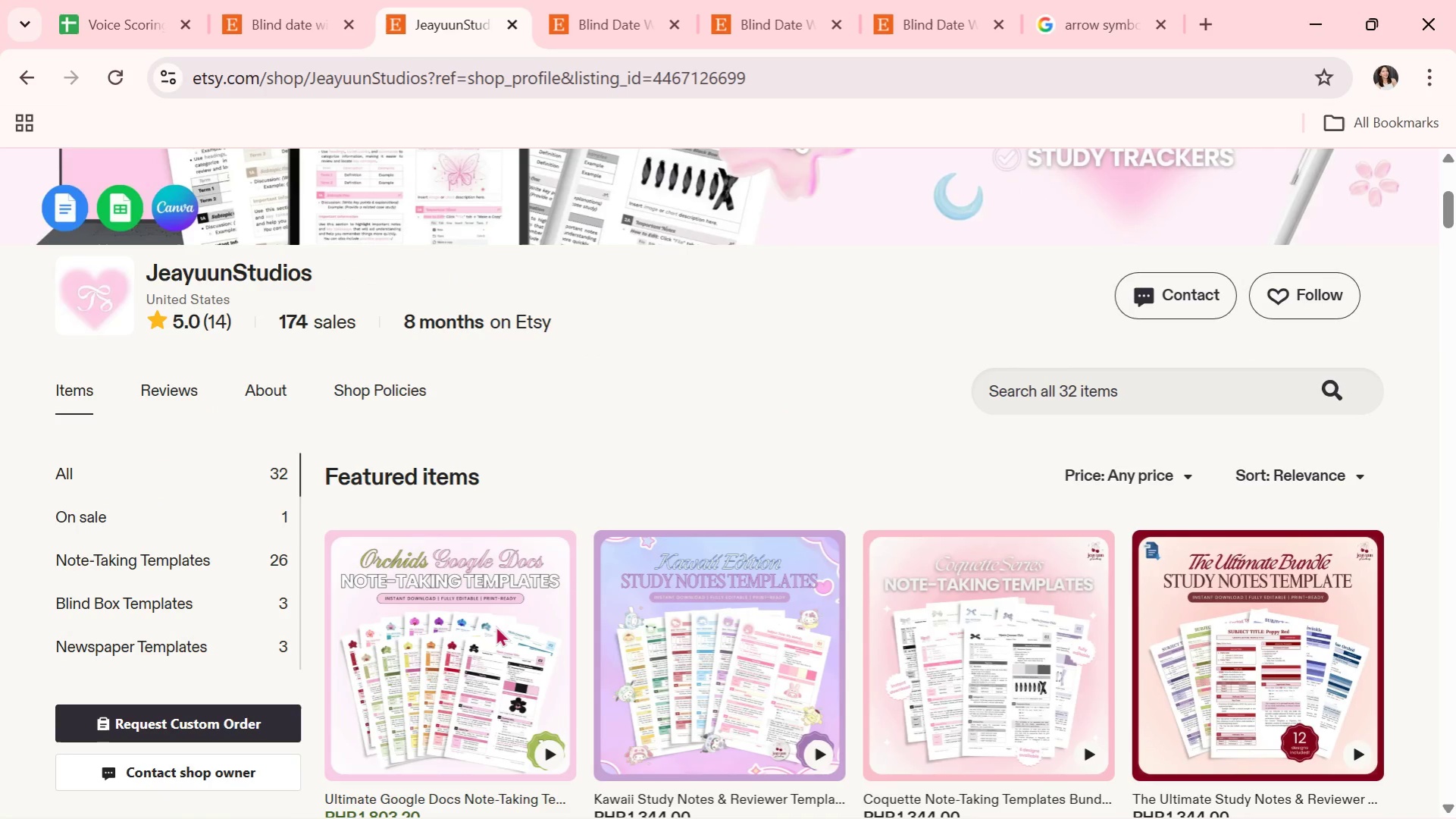 
wait(5.38)
 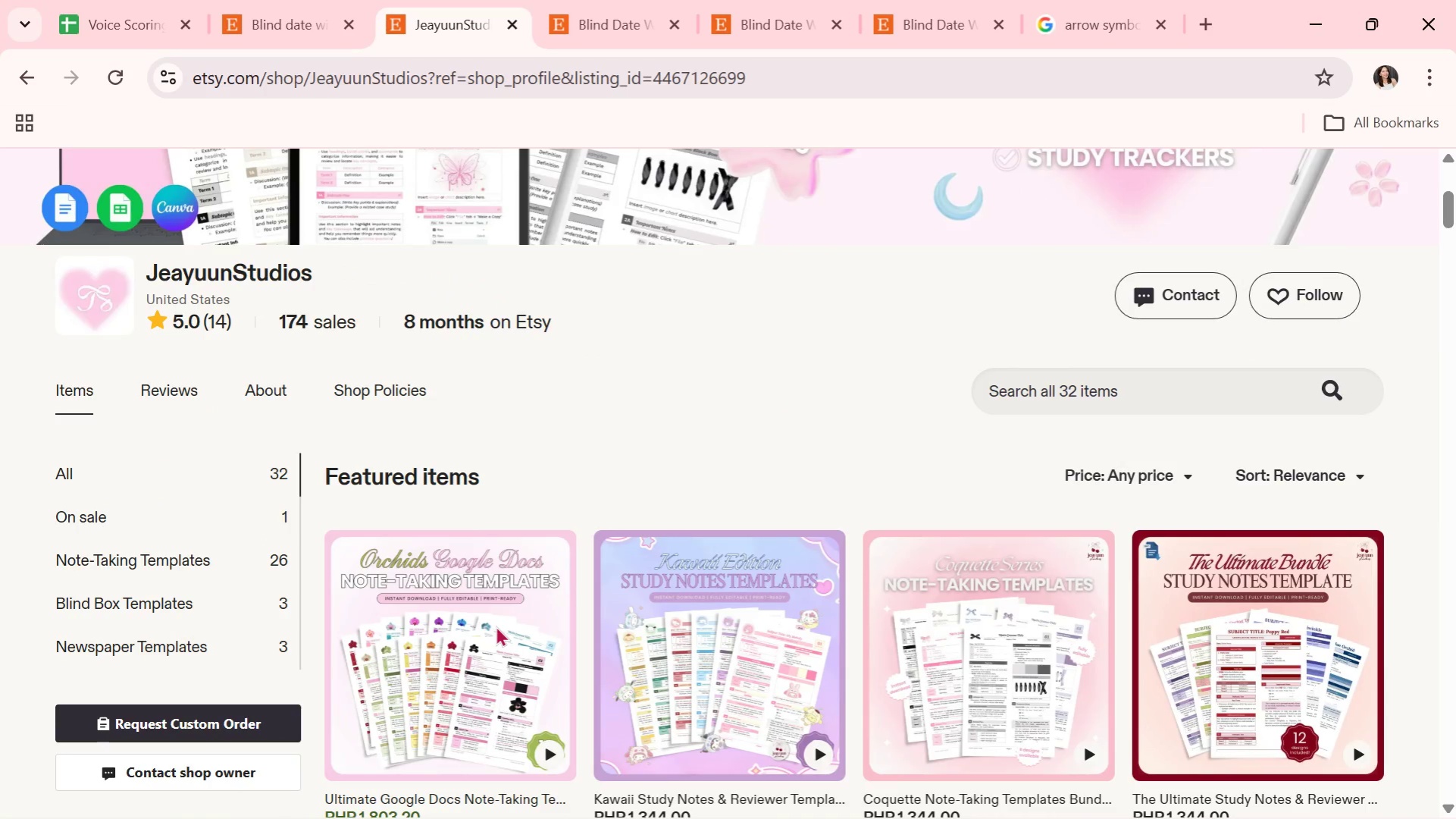 
scroll: coordinate [496, 626], scroll_direction: down, amount: 2.0
 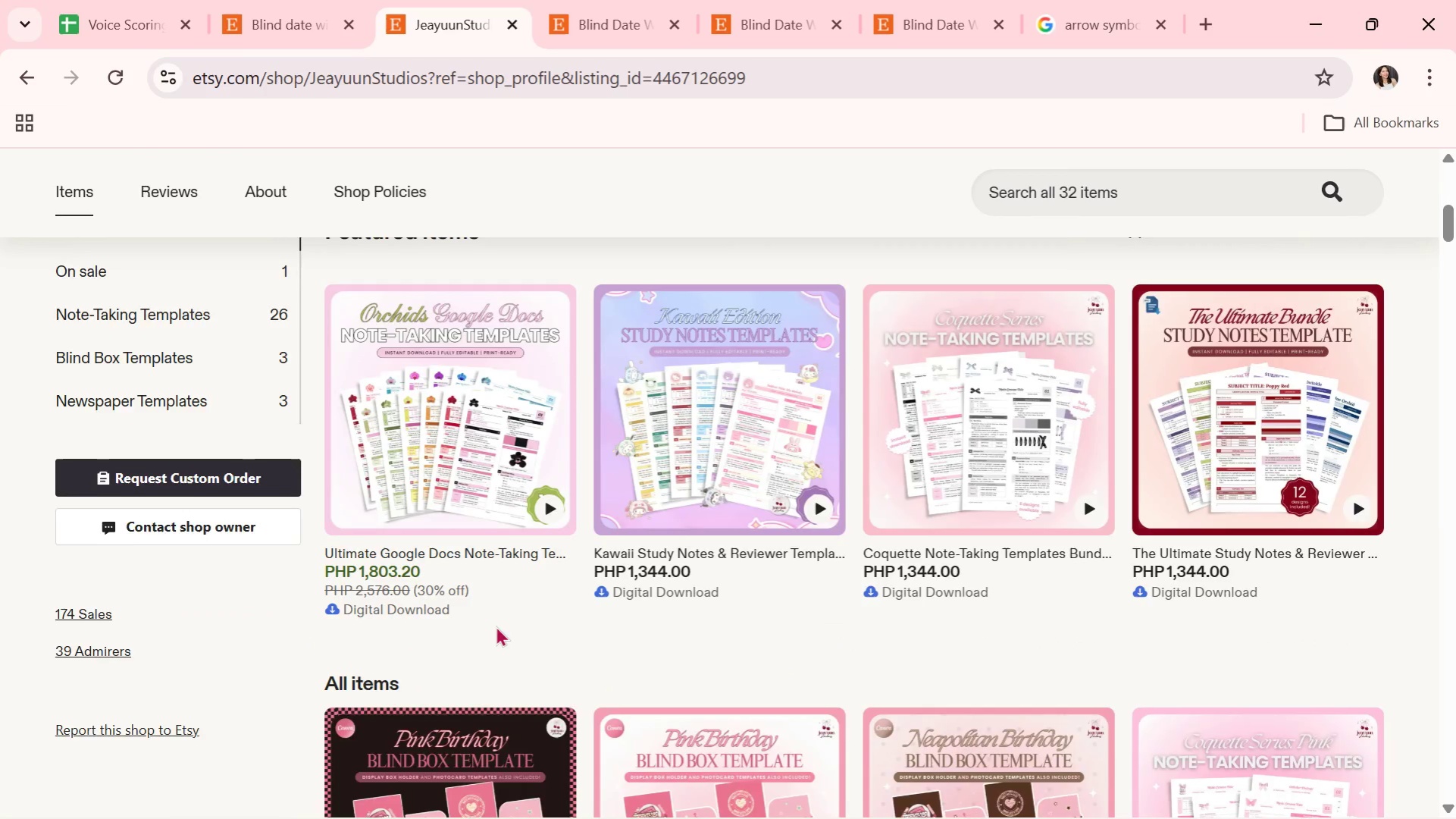 
scroll: coordinate [496, 626], scroll_direction: up, amount: 1.0
 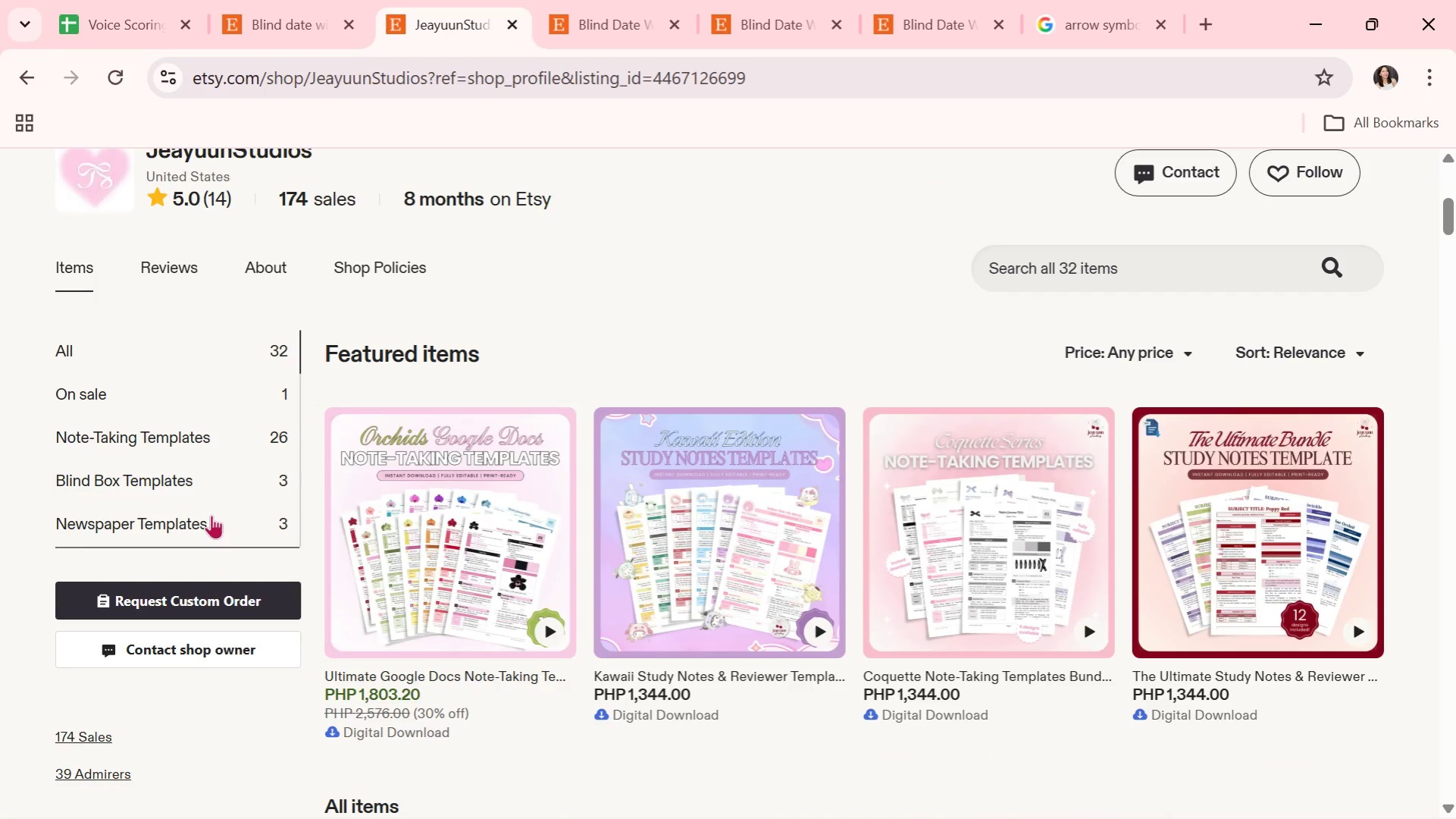 
left_click([210, 489])
 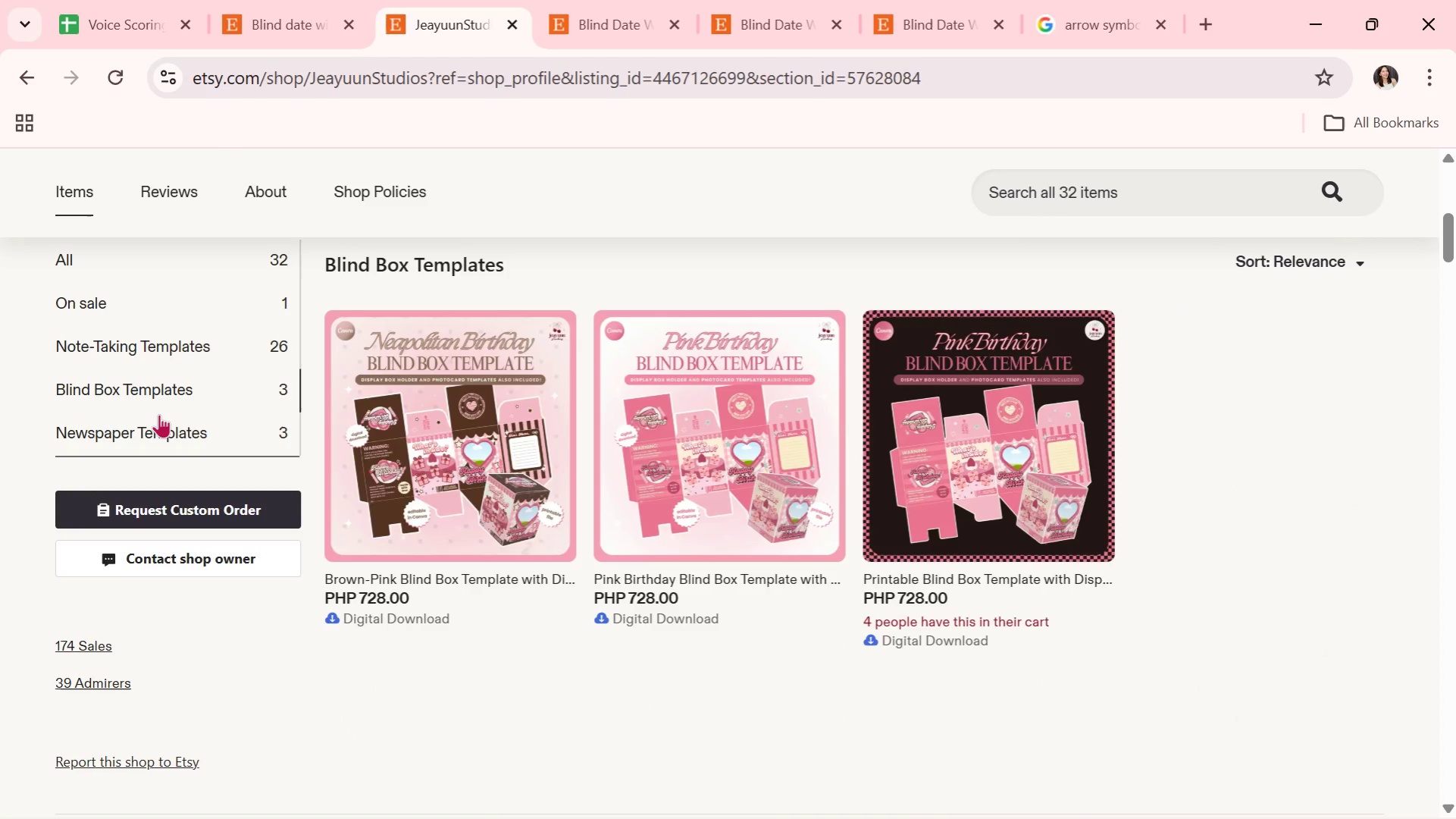 
scroll: coordinate [156, 447], scroll_direction: up, amount: 4.0
 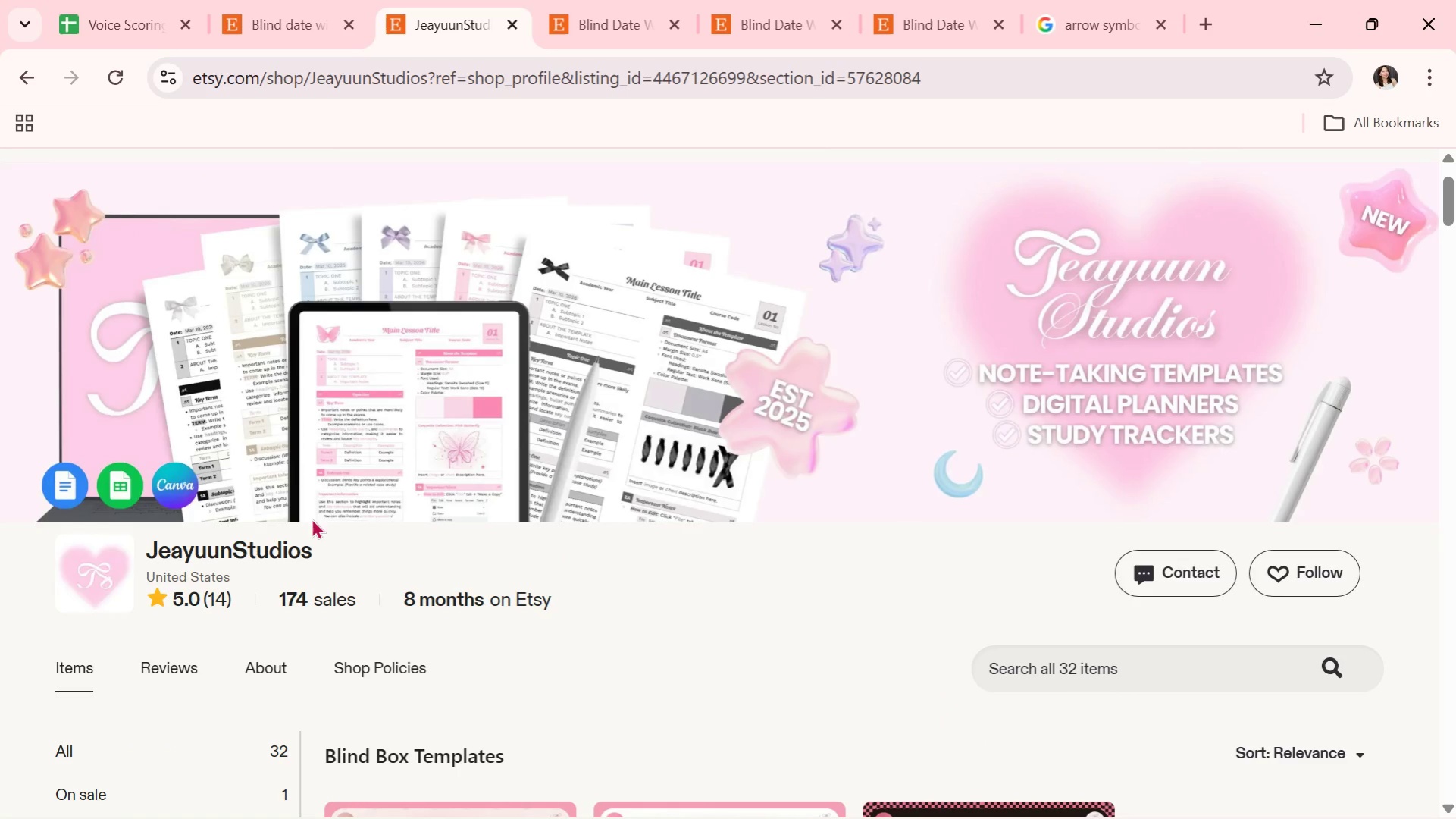 
scroll: coordinate [341, 521], scroll_direction: down, amount: 3.0
 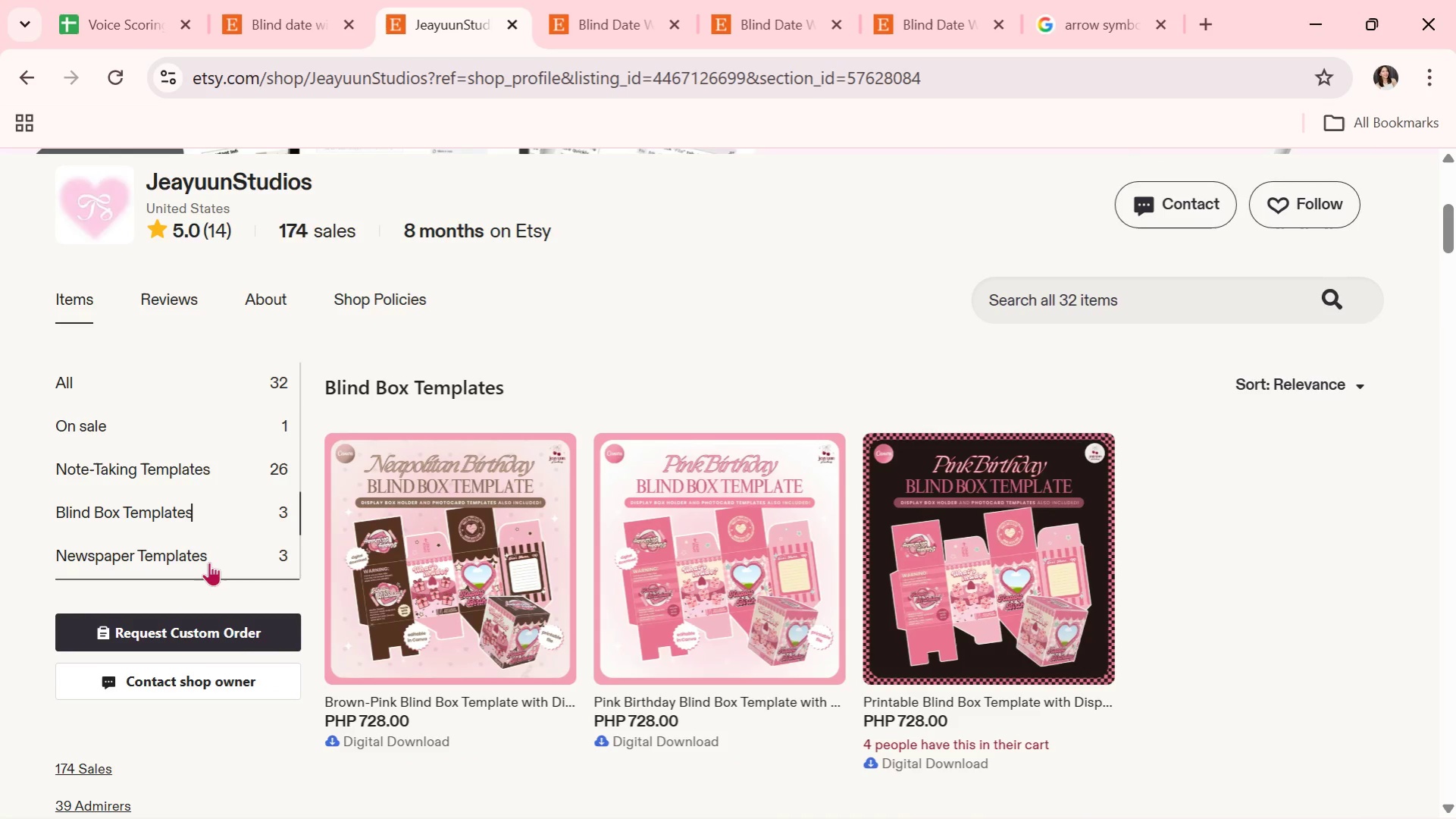 
left_click([213, 557])
 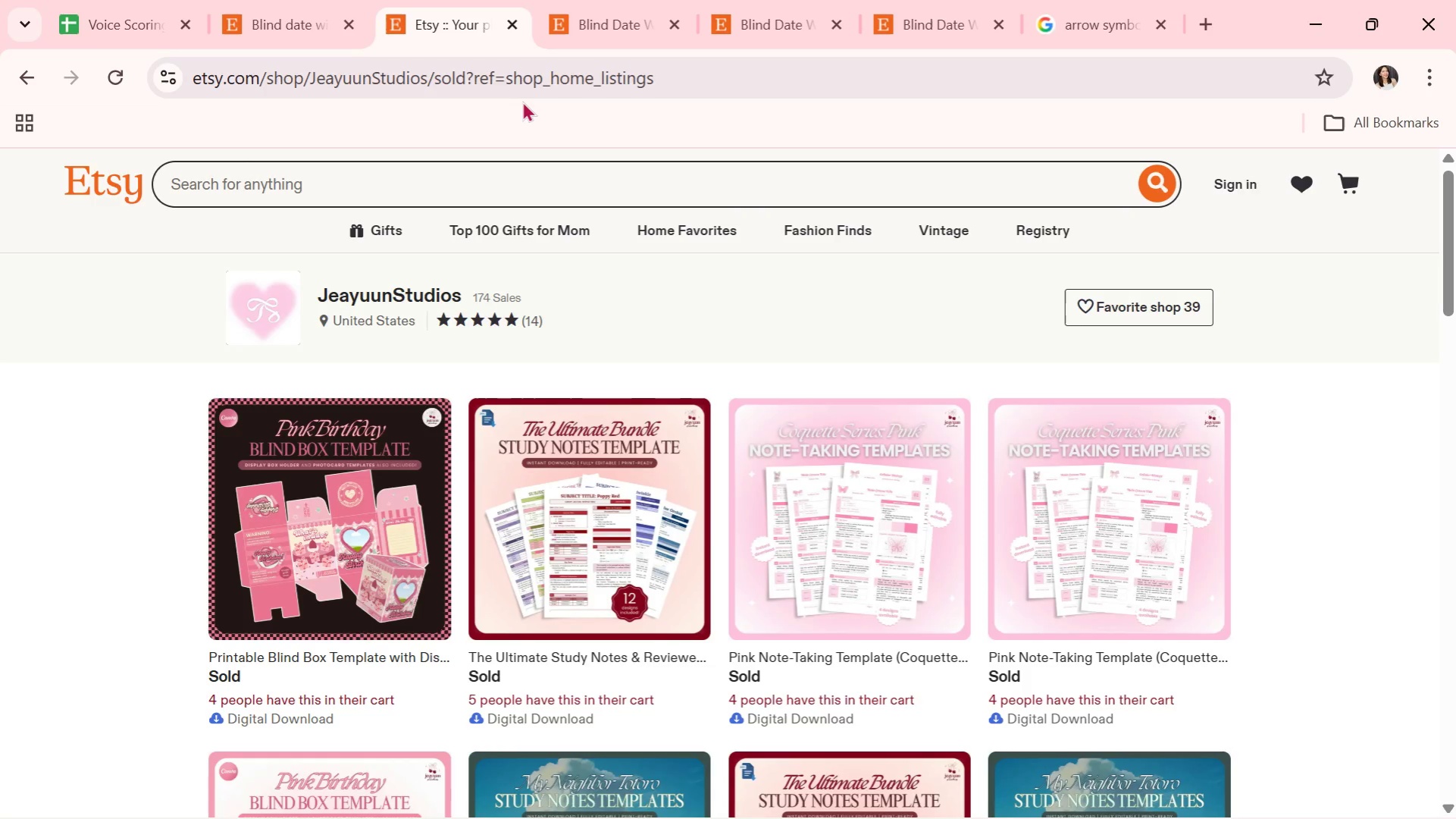 
wait(20.69)
 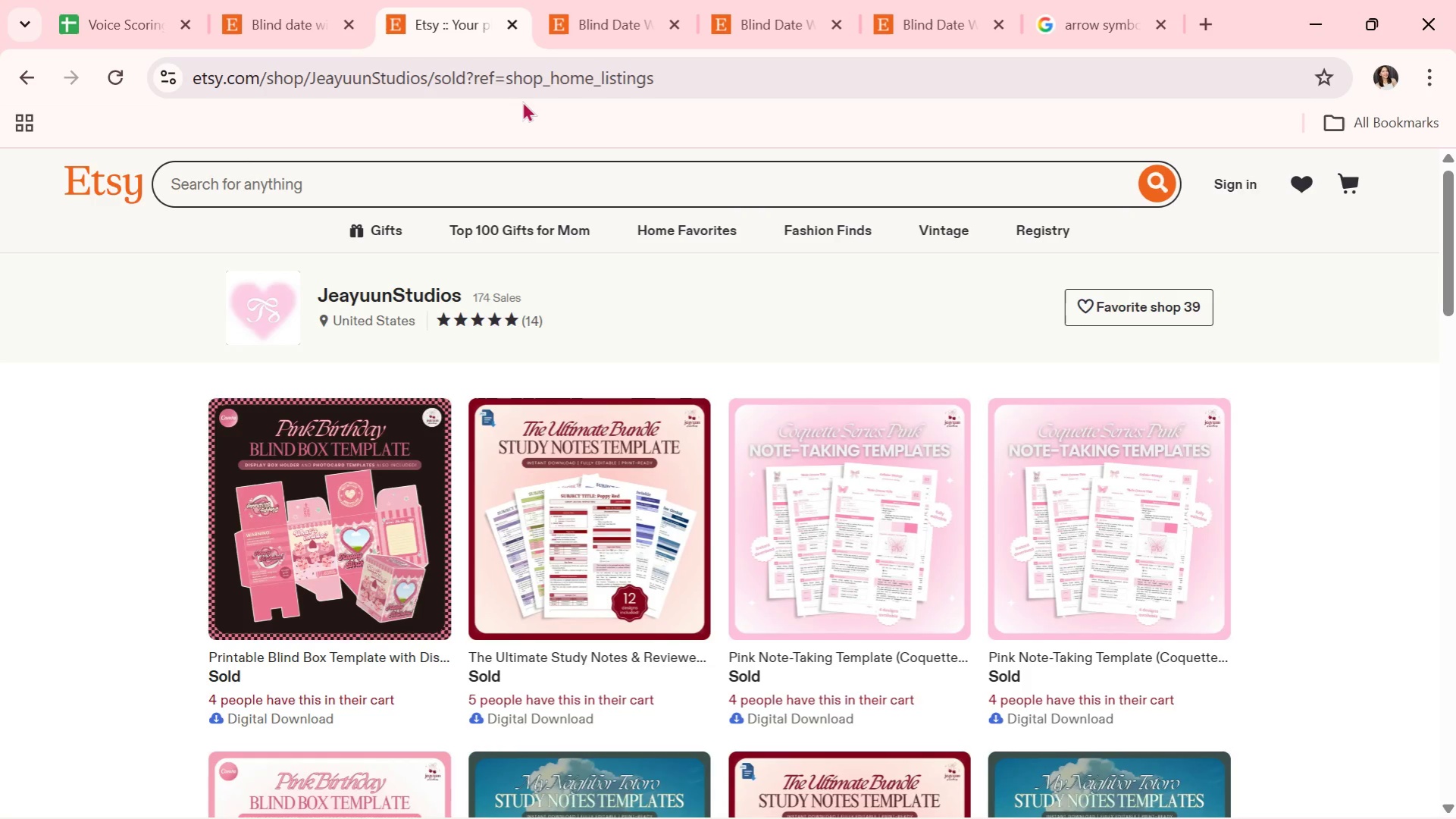 
scroll: coordinate [624, 303], scroll_direction: down, amount: 5.0
 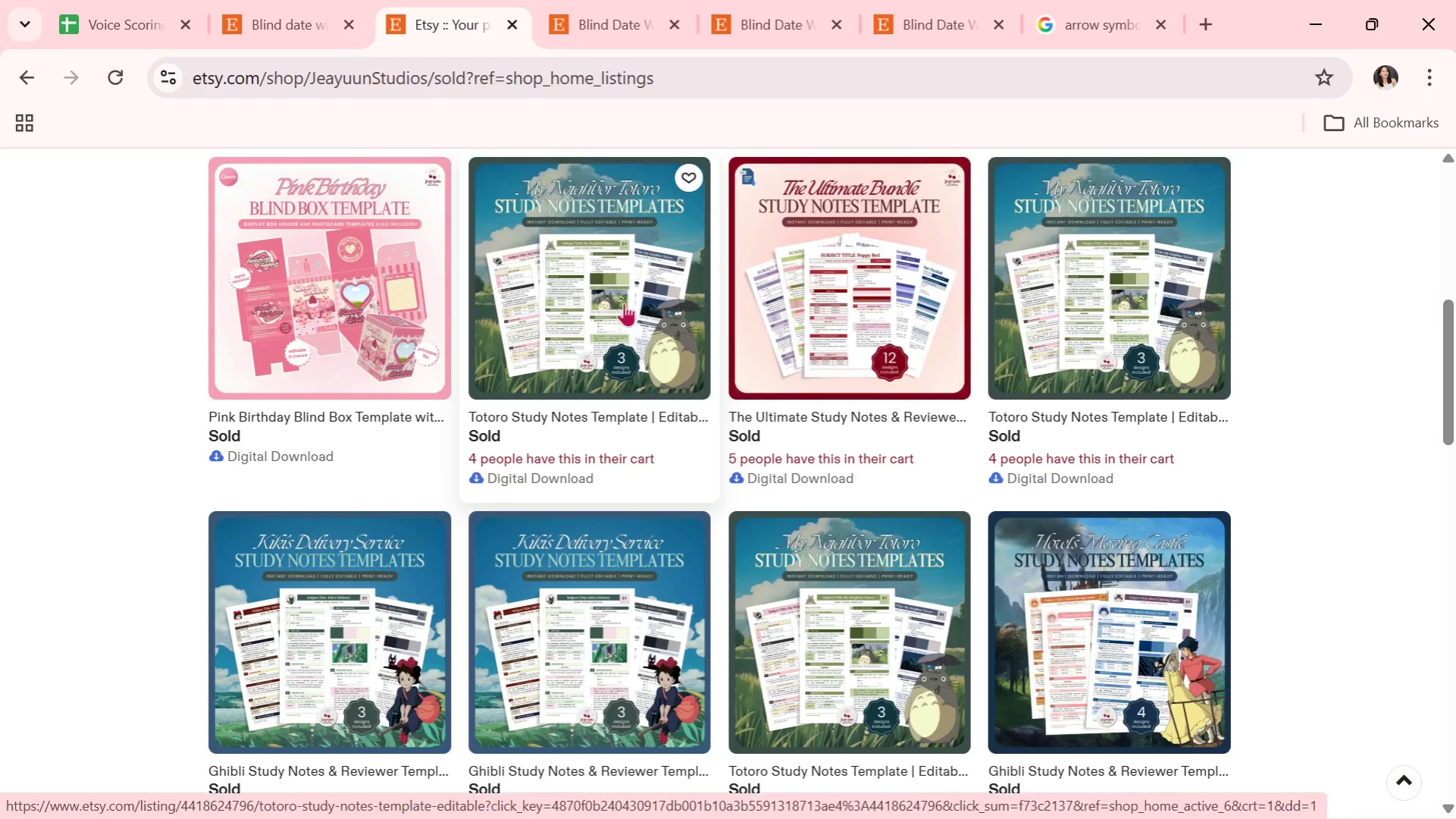 
scroll: coordinate [624, 303], scroll_direction: up, amount: 1.0
 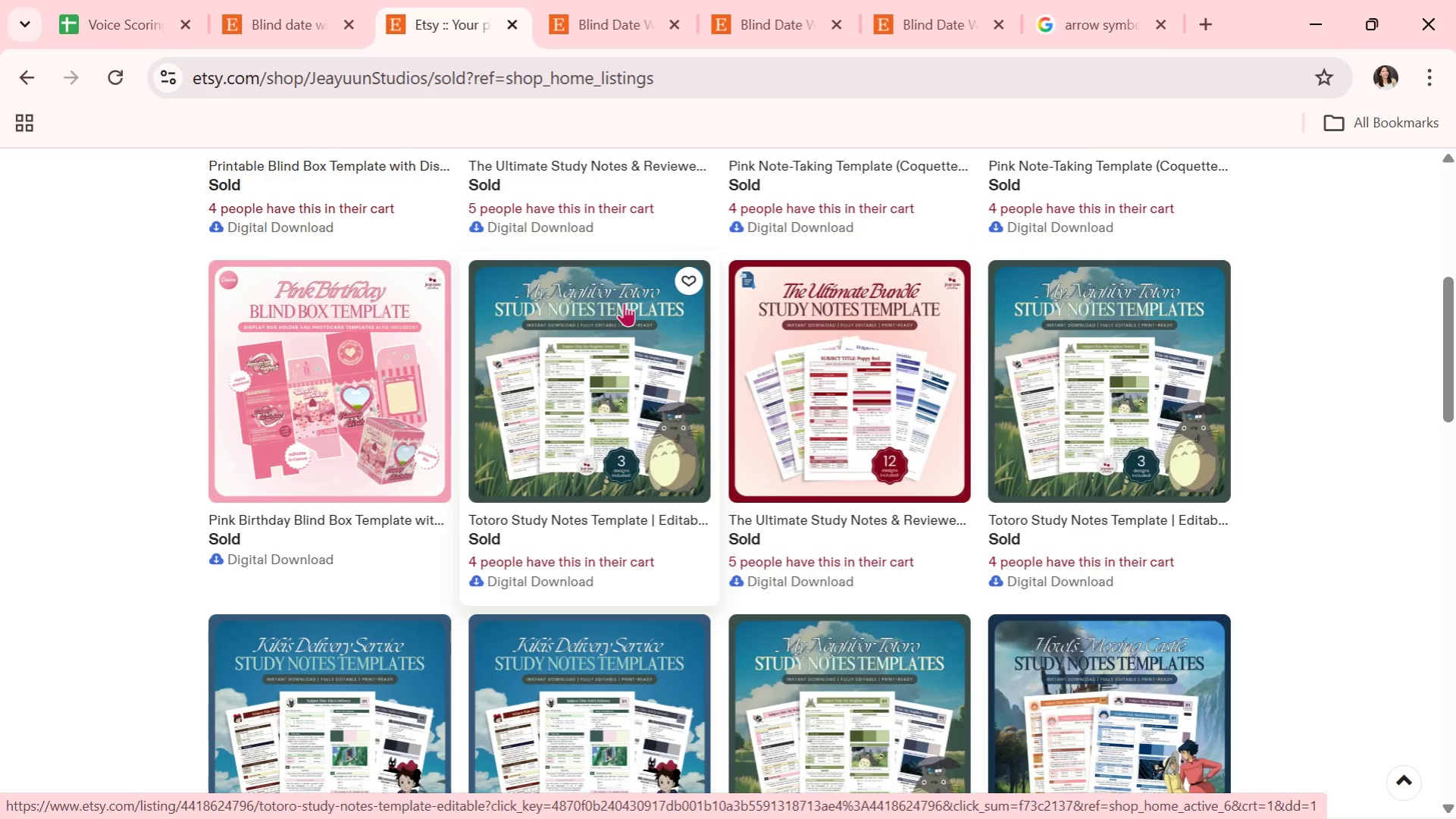 
mouse_move([646, 312])
 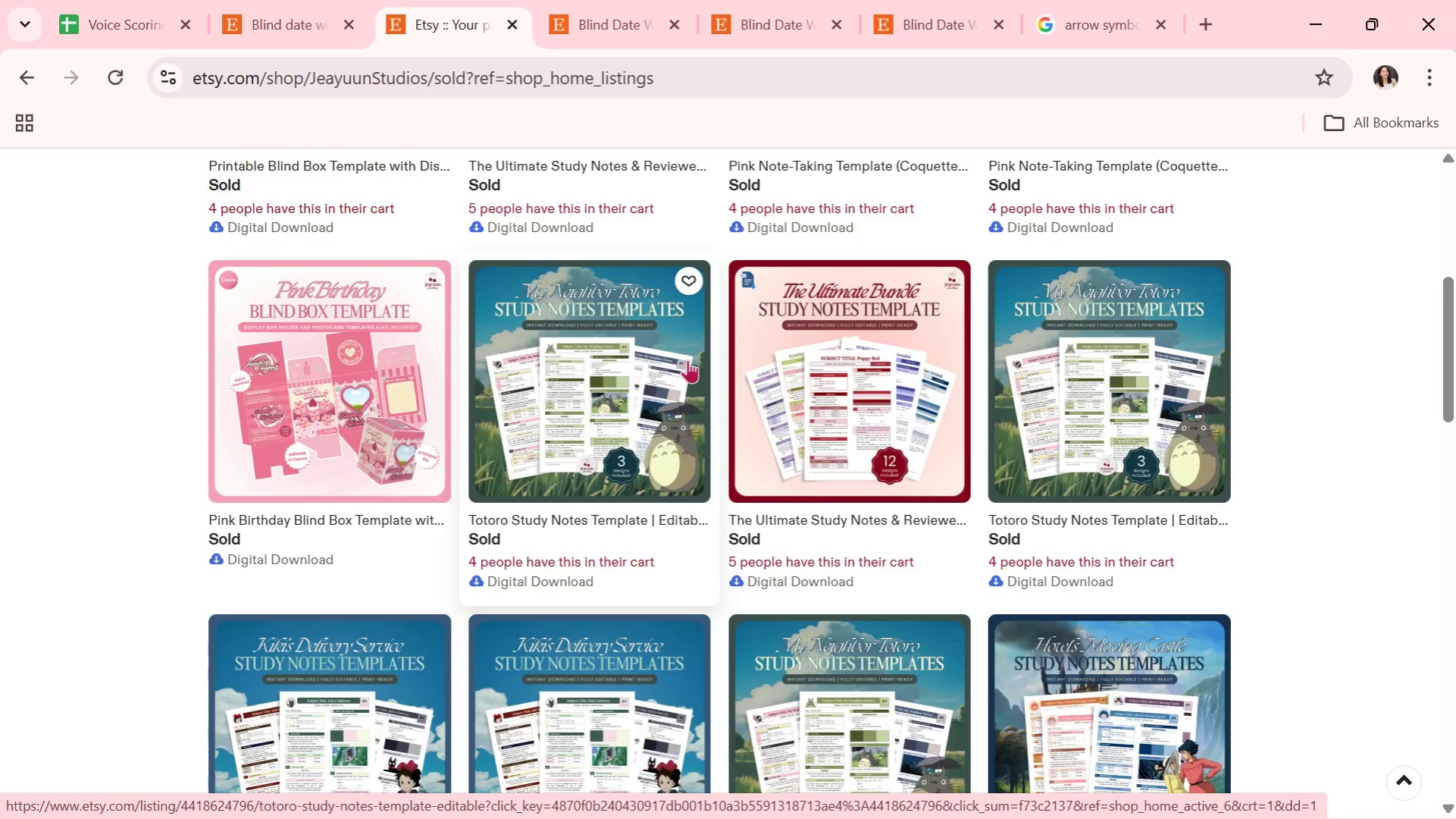 
scroll: coordinate [690, 362], scroll_direction: none, amount: 0.0
 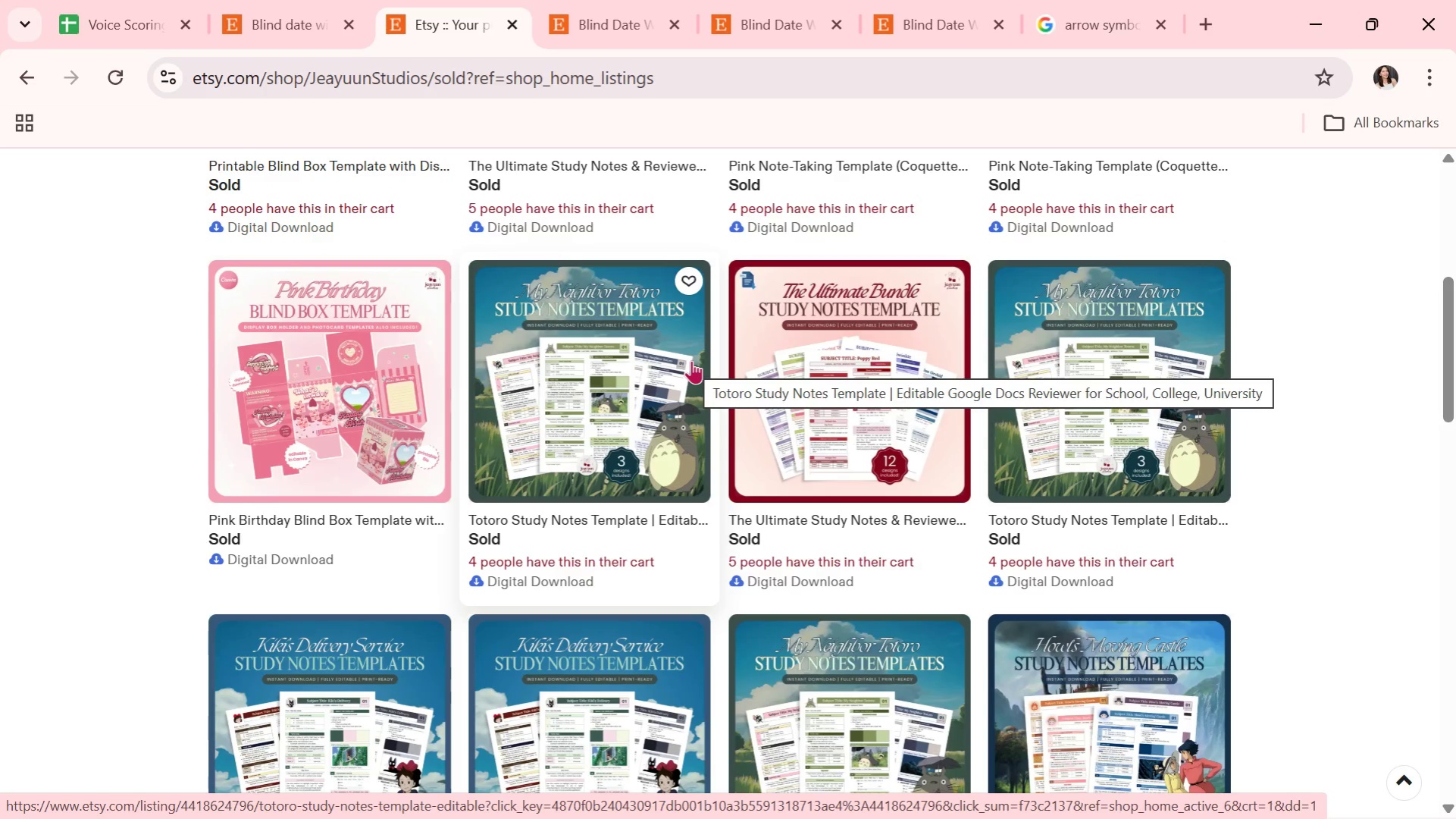 
wait(6.15)
 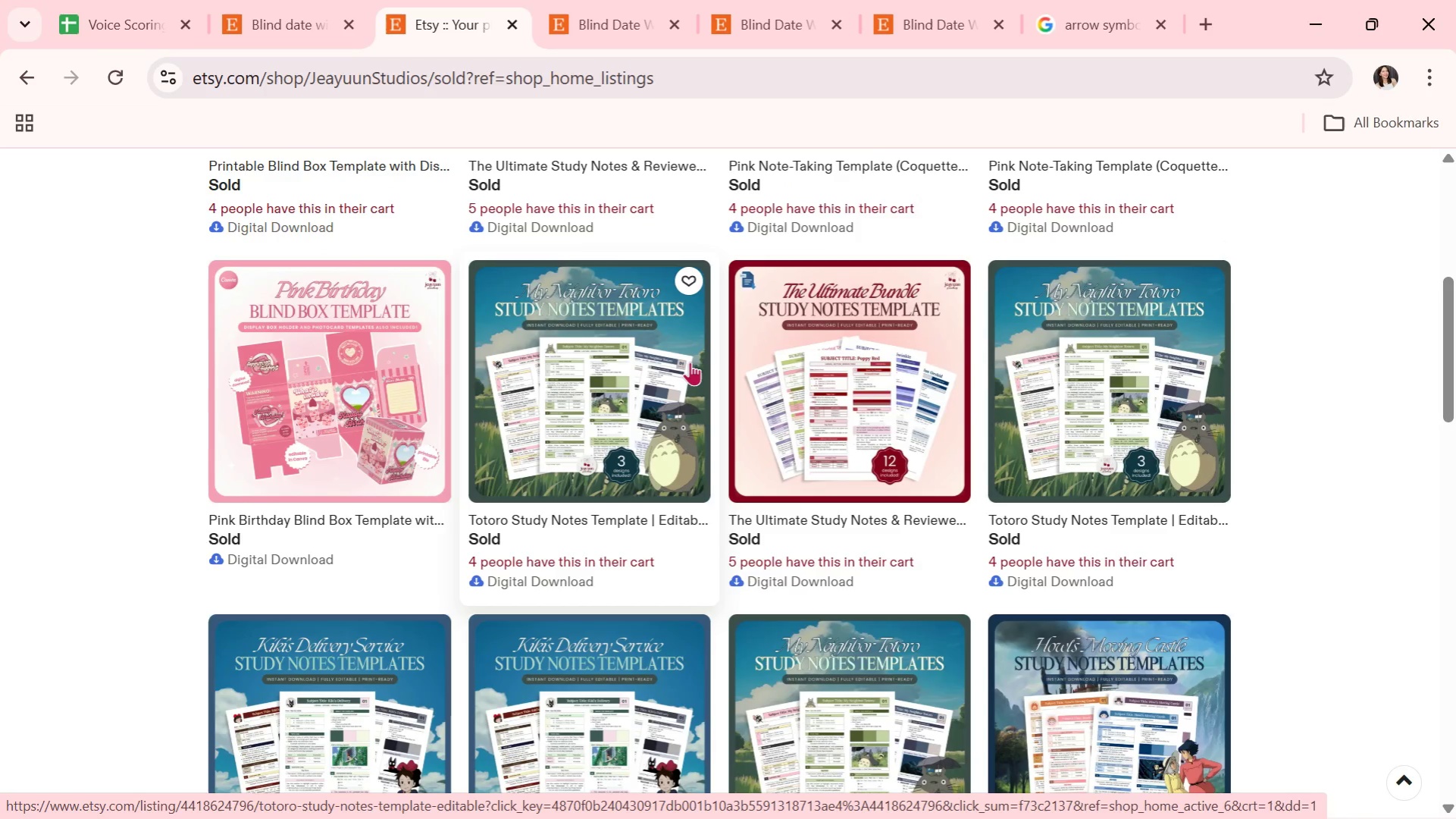 
mouse_move([703, 372])
 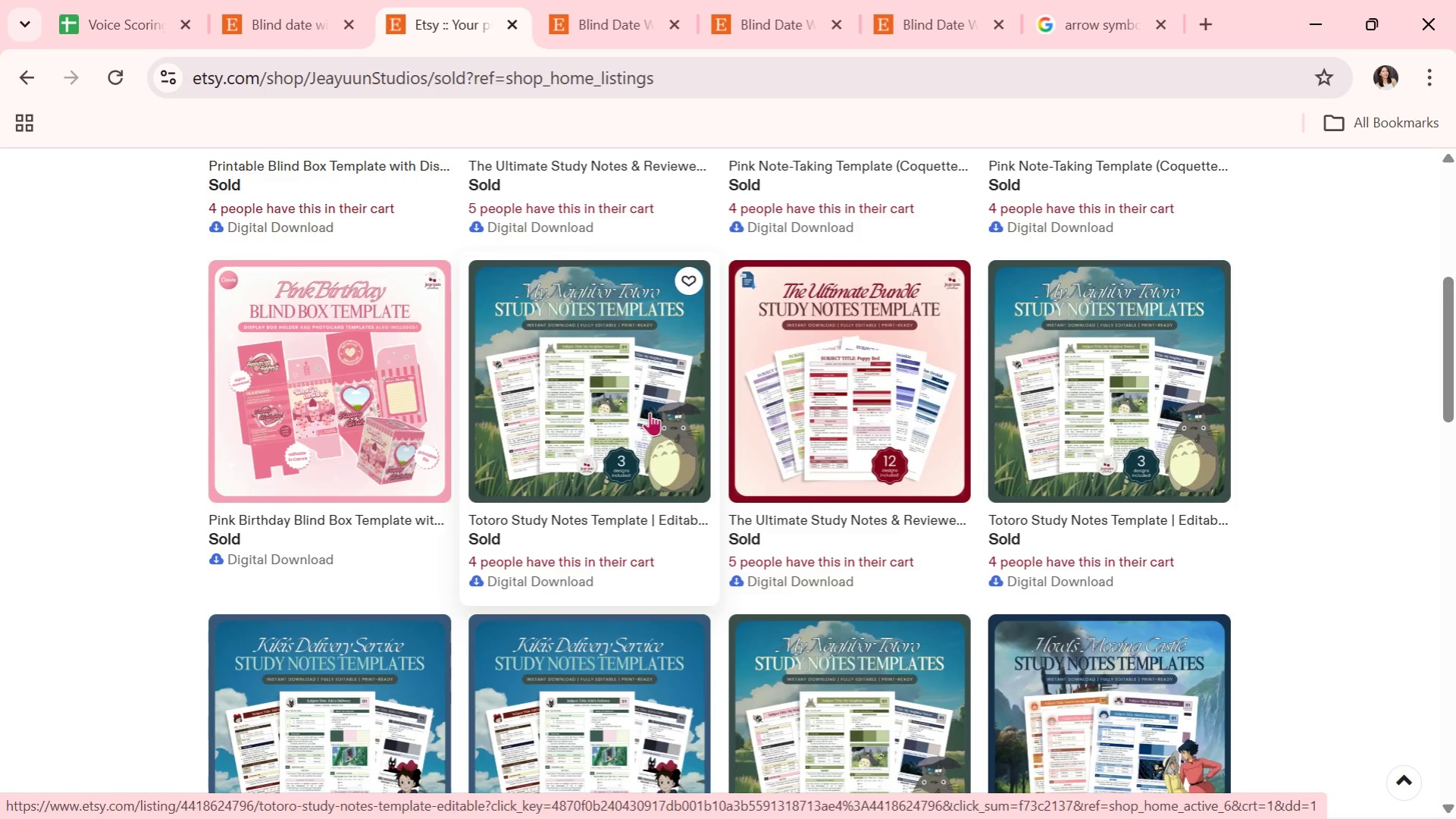 
scroll: coordinate [531, 250], scroll_direction: down, amount: 5.0
 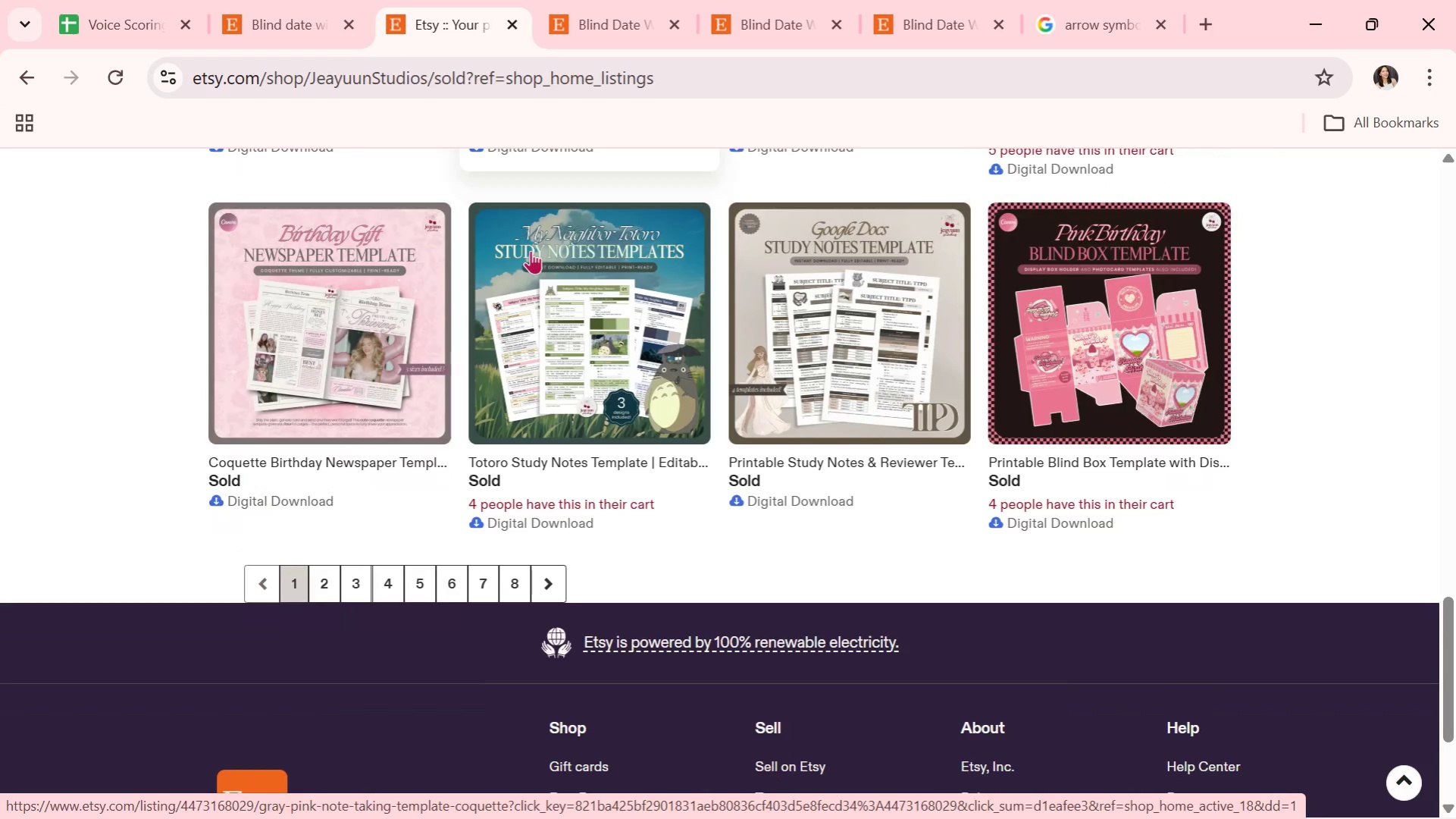 
scroll: coordinate [446, 94], scroll_direction: up, amount: 18.0
 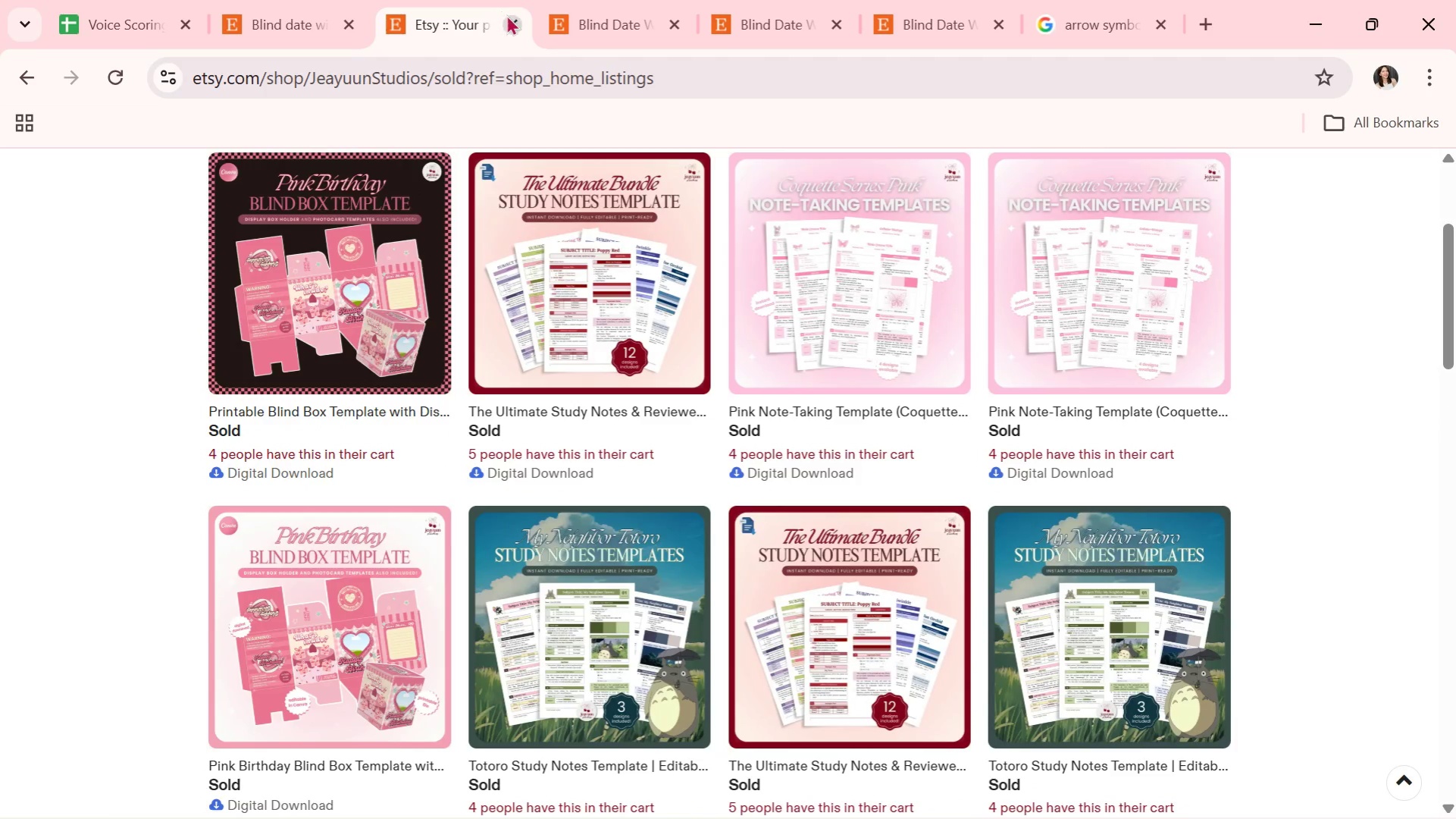 
left_click([507, 17])
 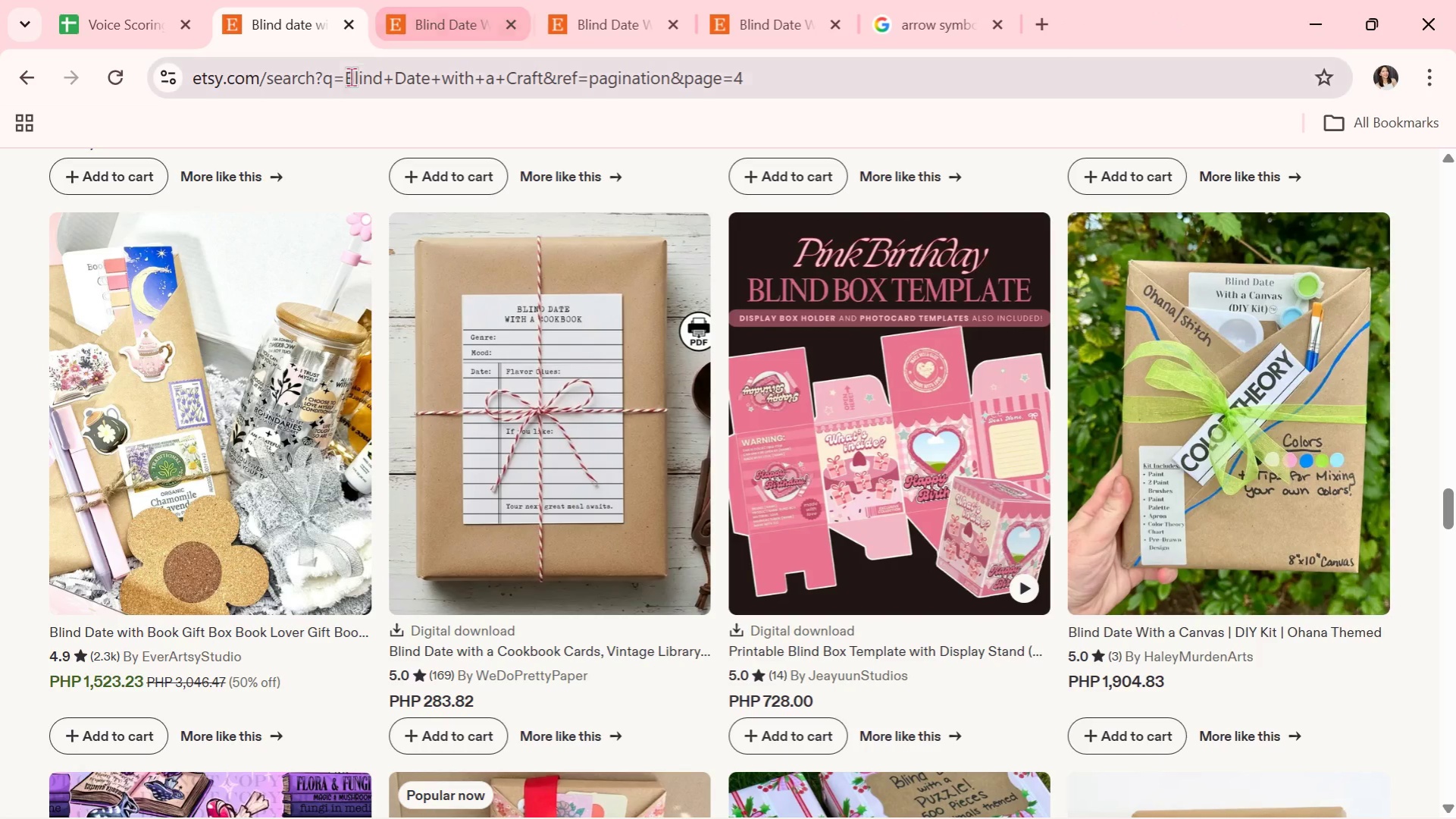 
left_click([330, 0])
 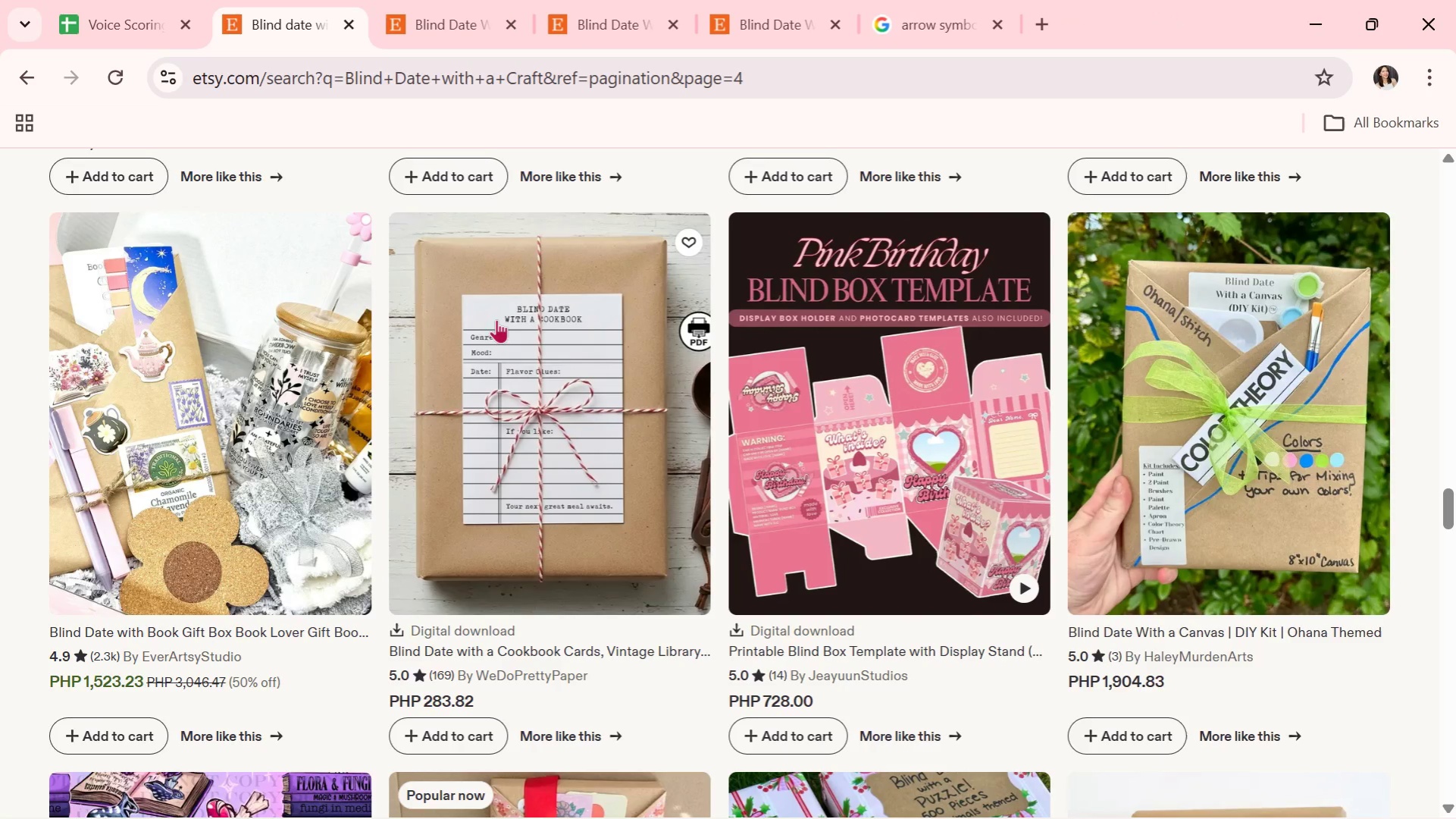 
scroll: coordinate [508, 304], scroll_direction: down, amount: 5.0
 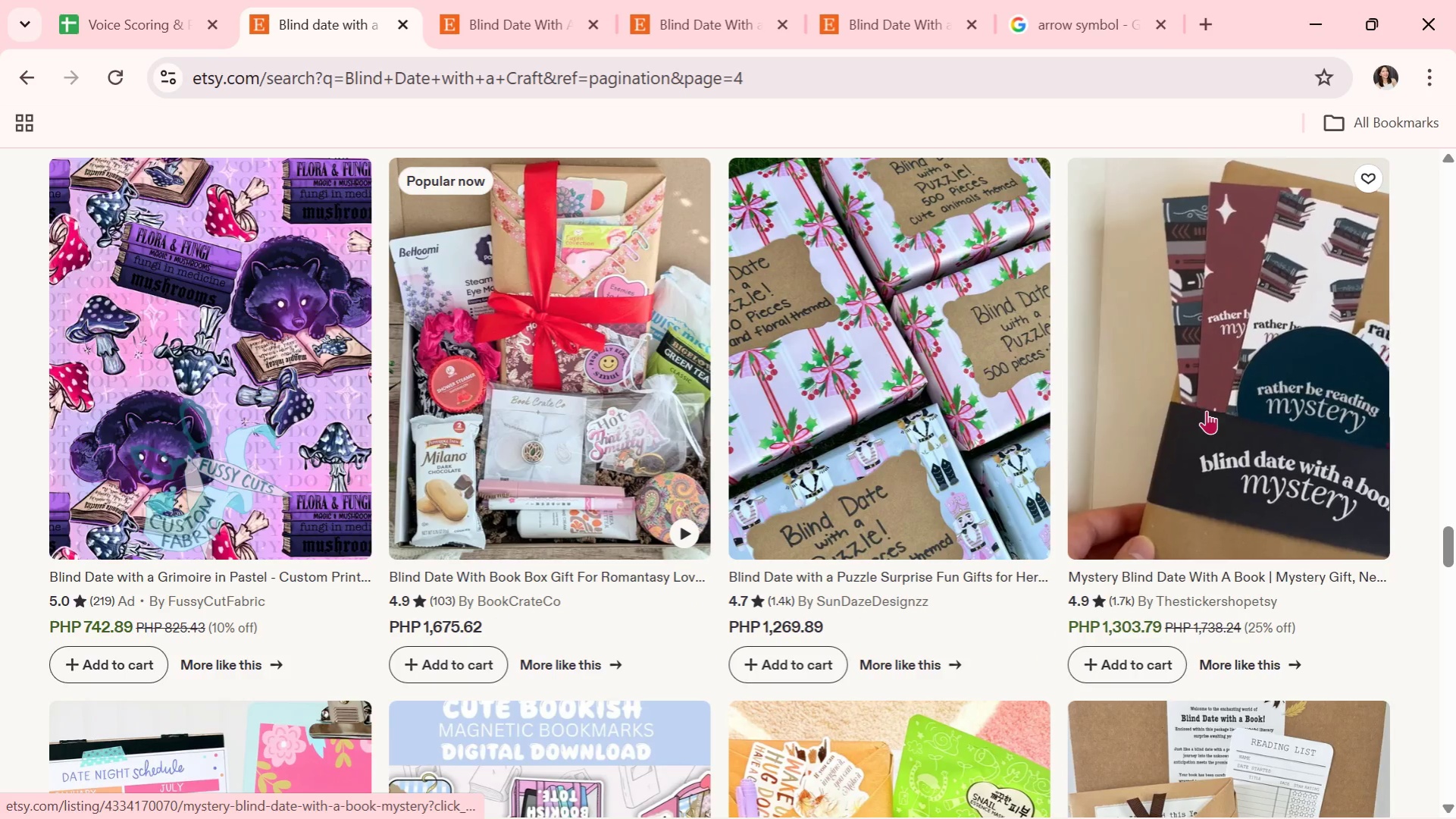 
left_click([1206, 410])
 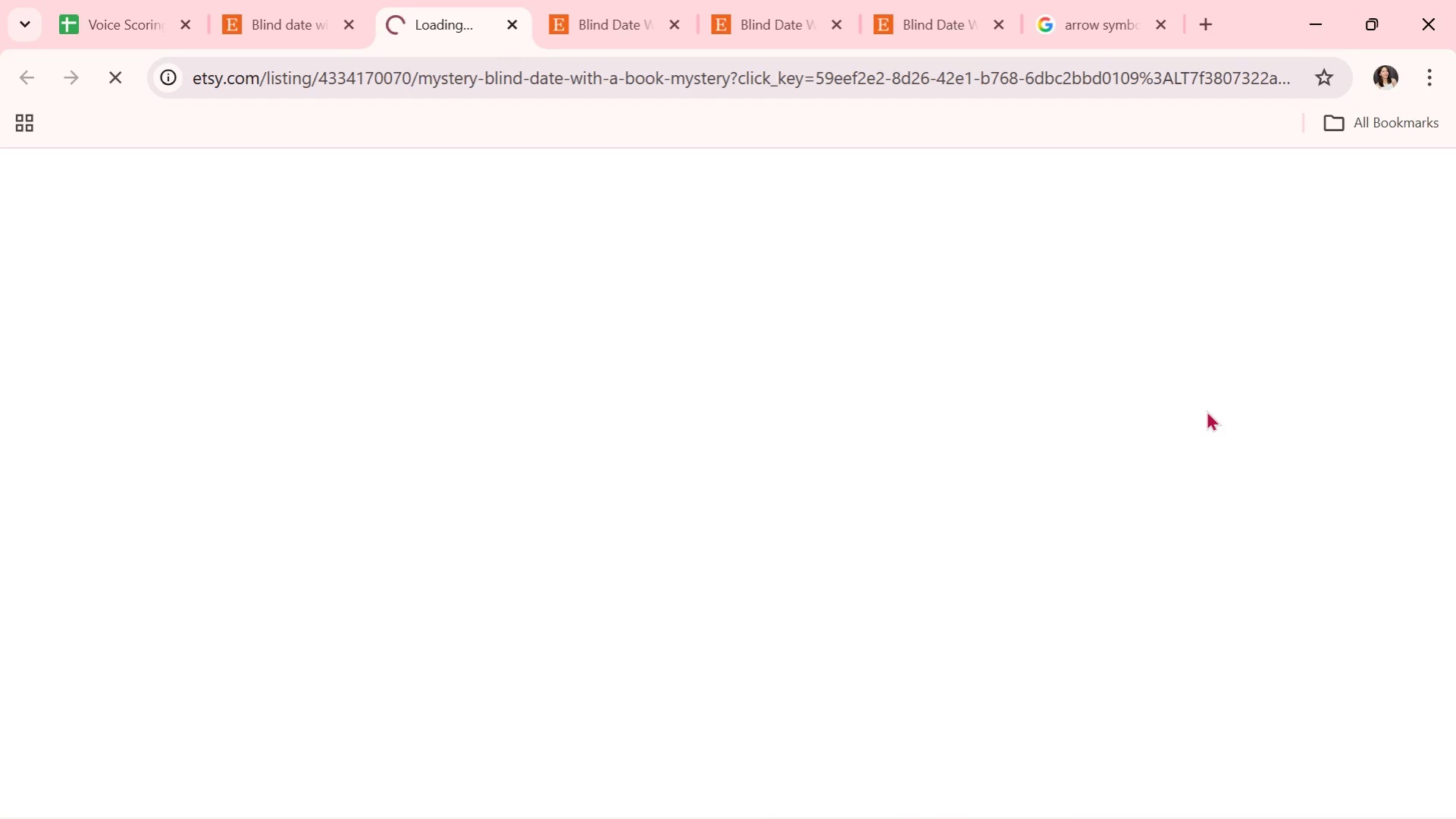 
mouse_move([882, 577])
 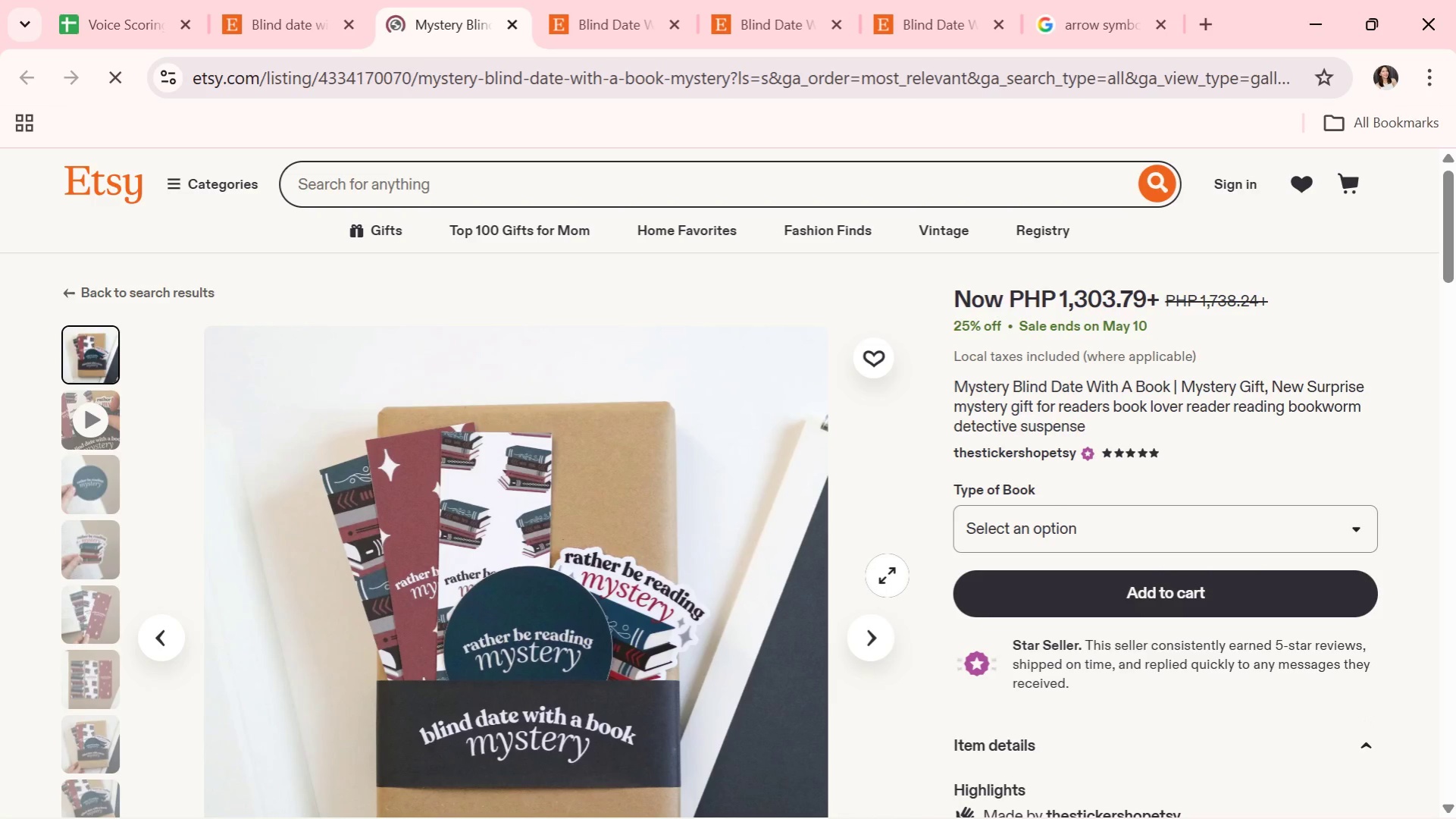 
scroll: coordinate [937, 547], scroll_direction: down, amount: 2.0
 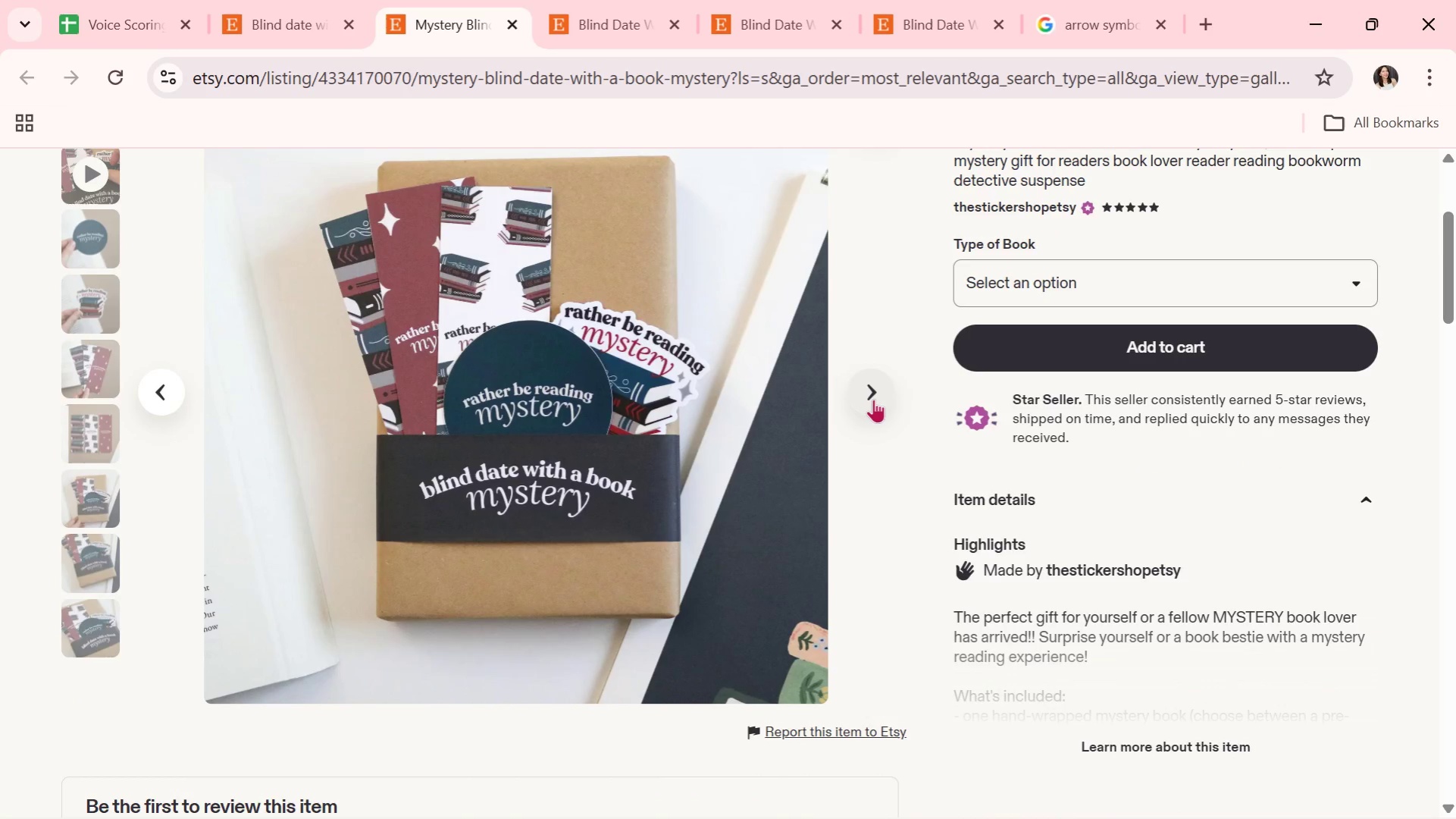 
left_click([873, 399])
 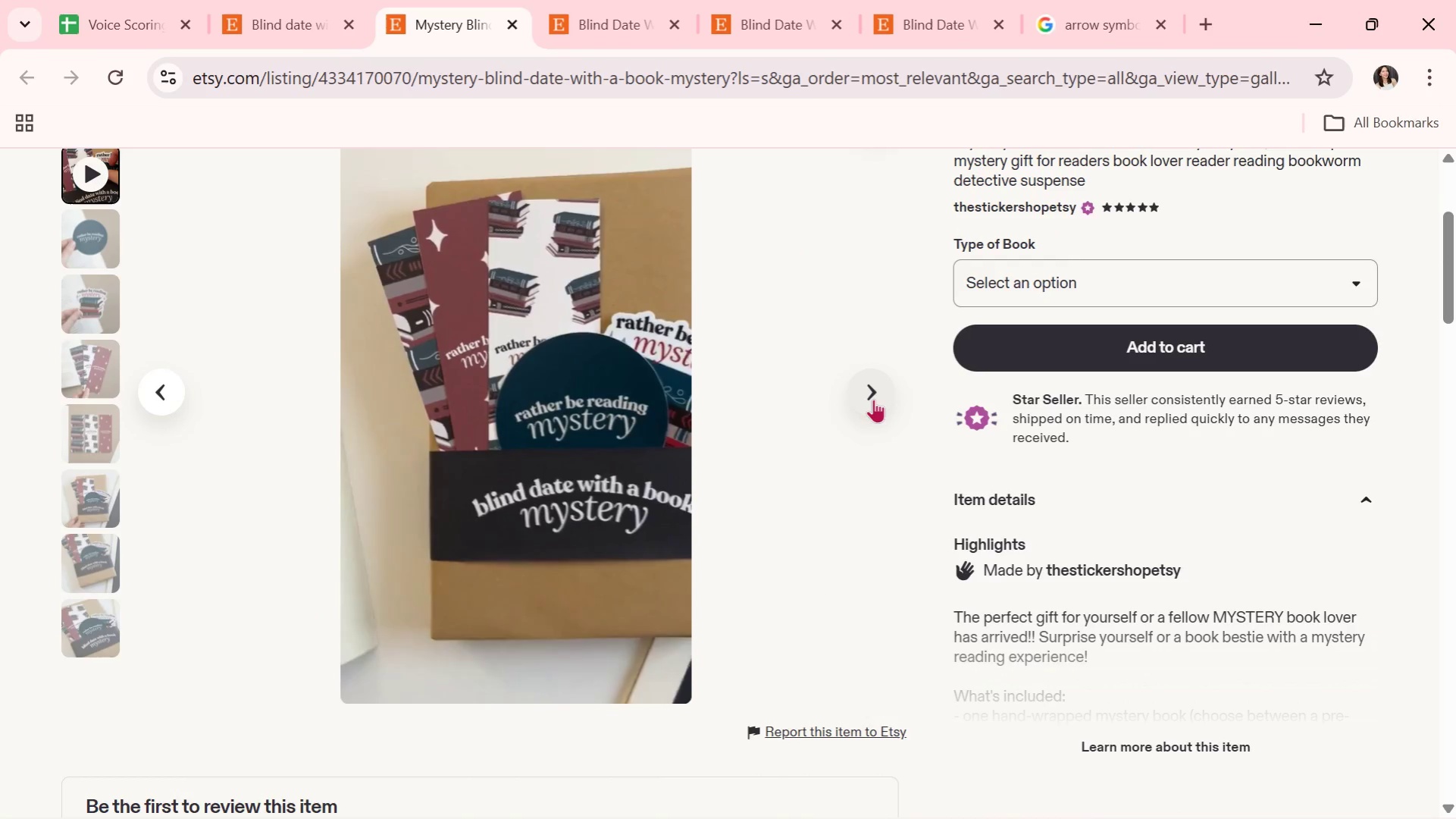 
wait(6.75)
 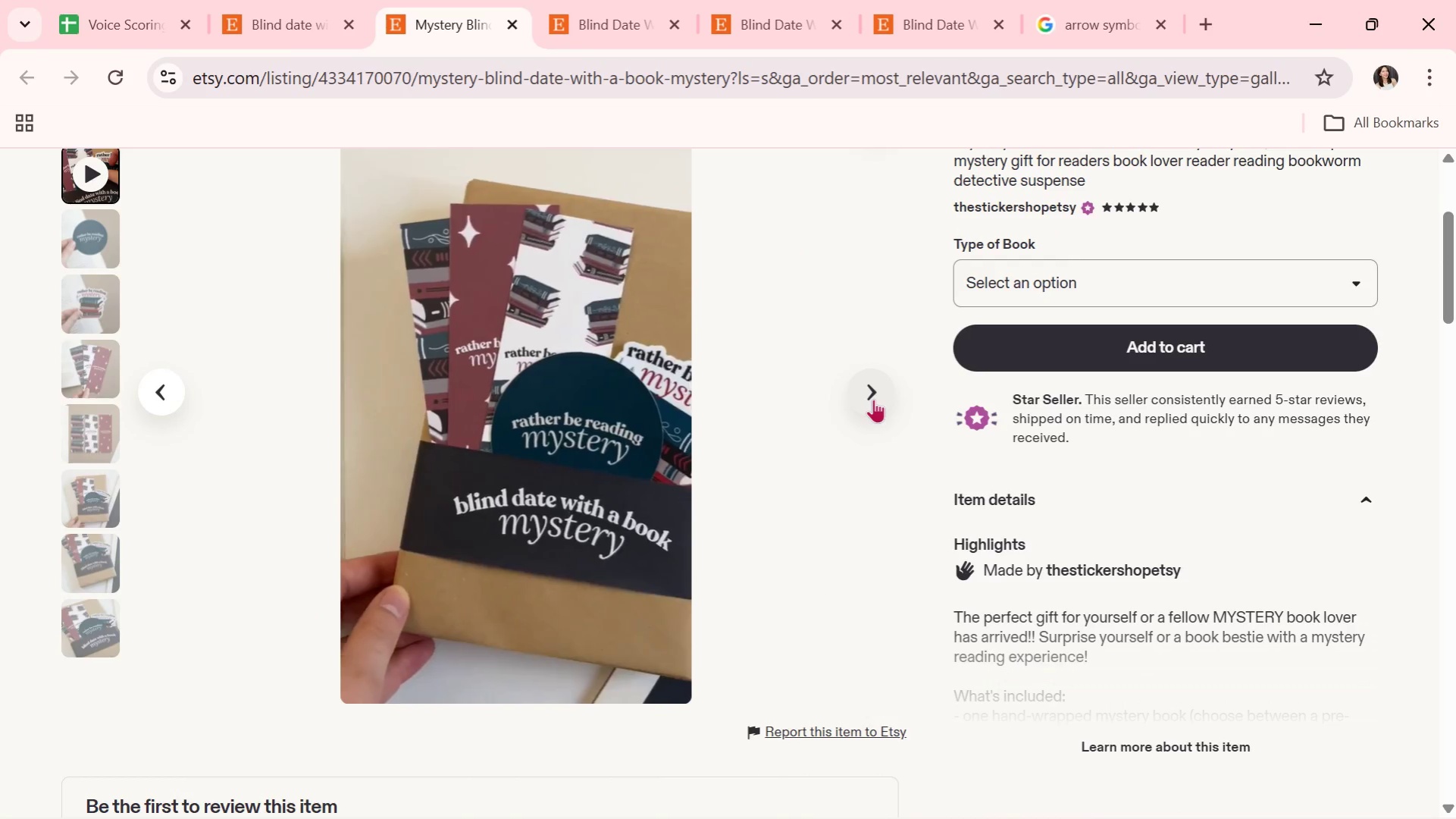 
left_click([873, 399])
 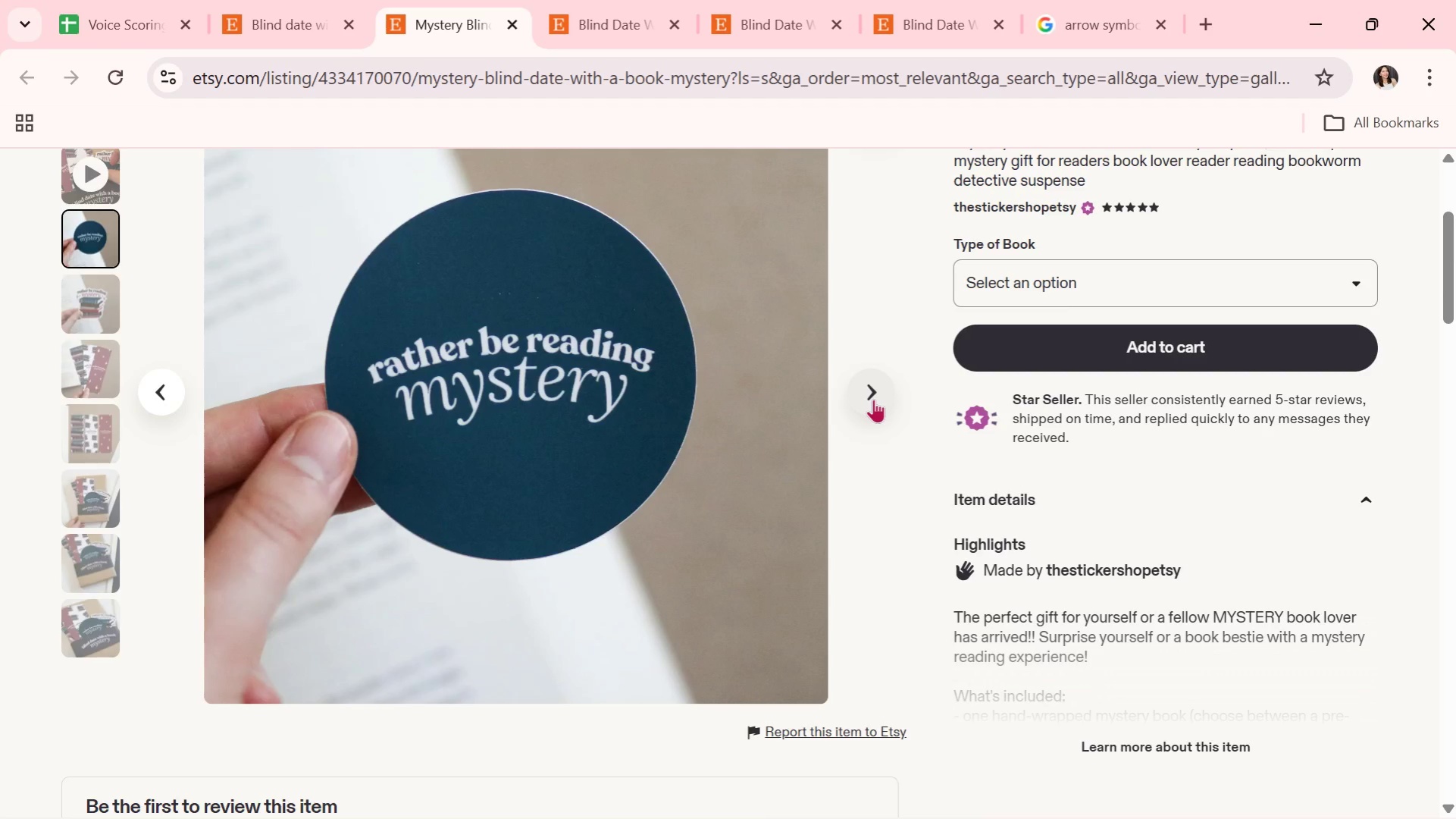 
left_click([873, 399])
 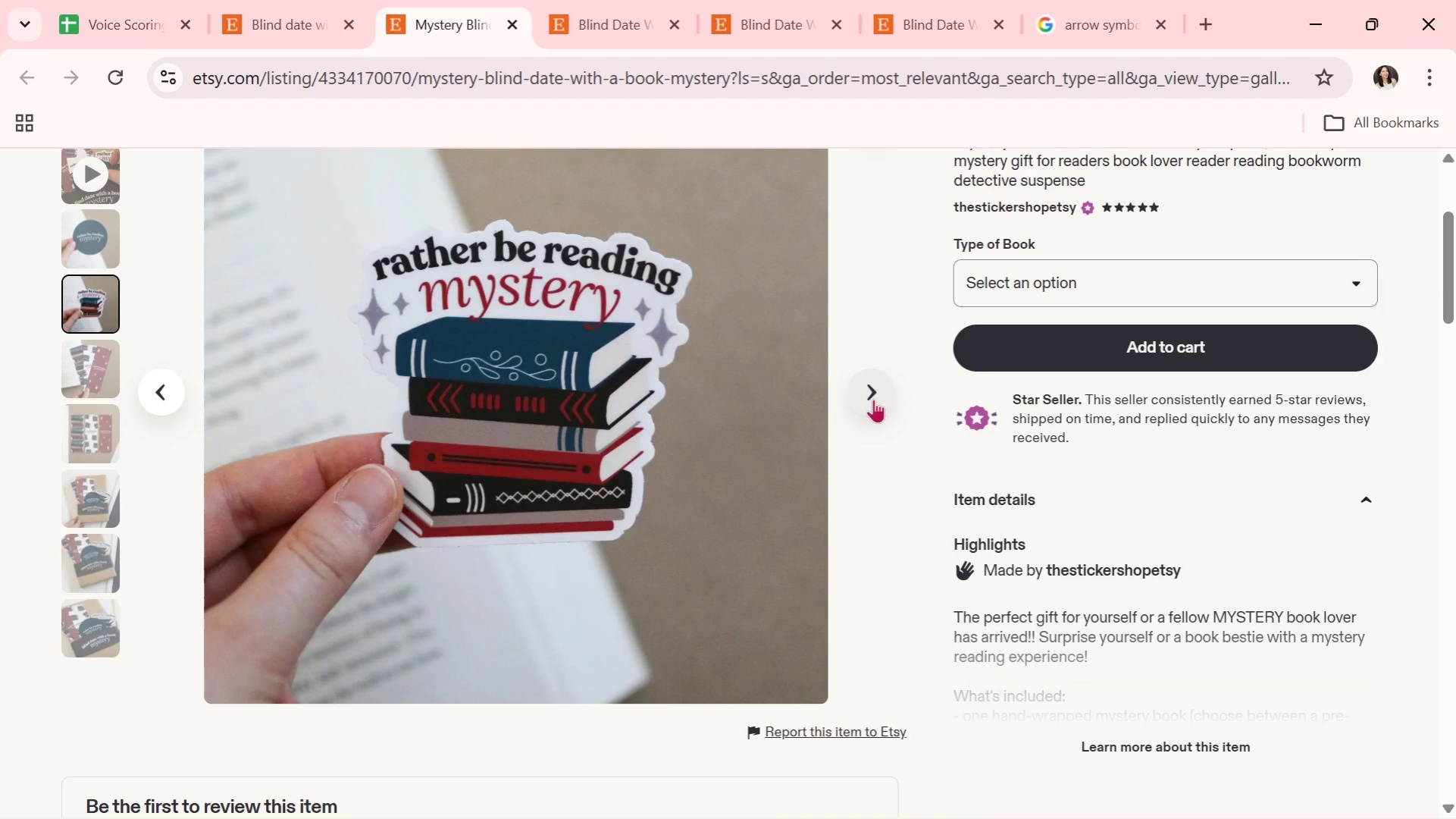 
left_click([872, 398])
 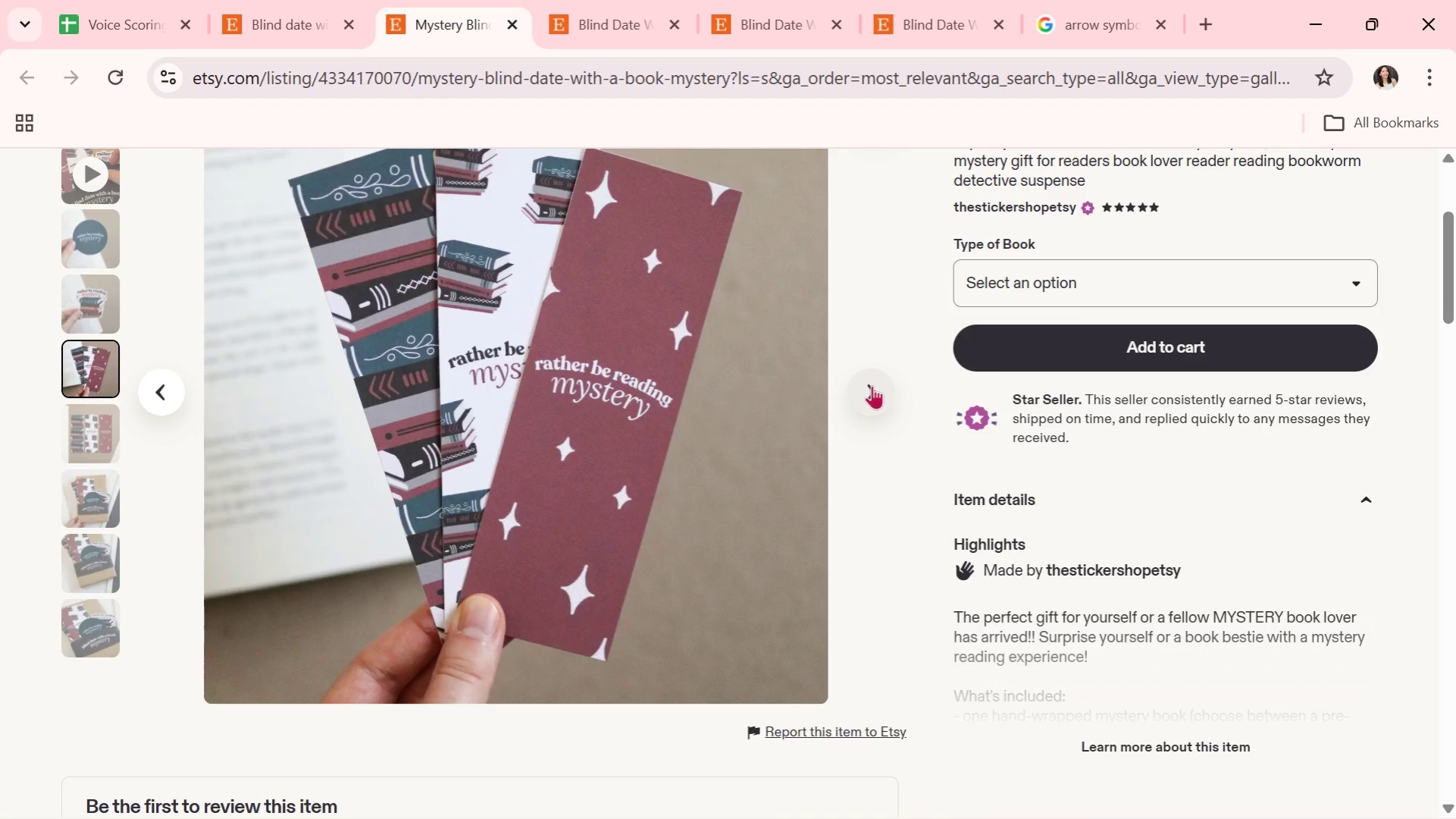 
left_click([872, 385])
 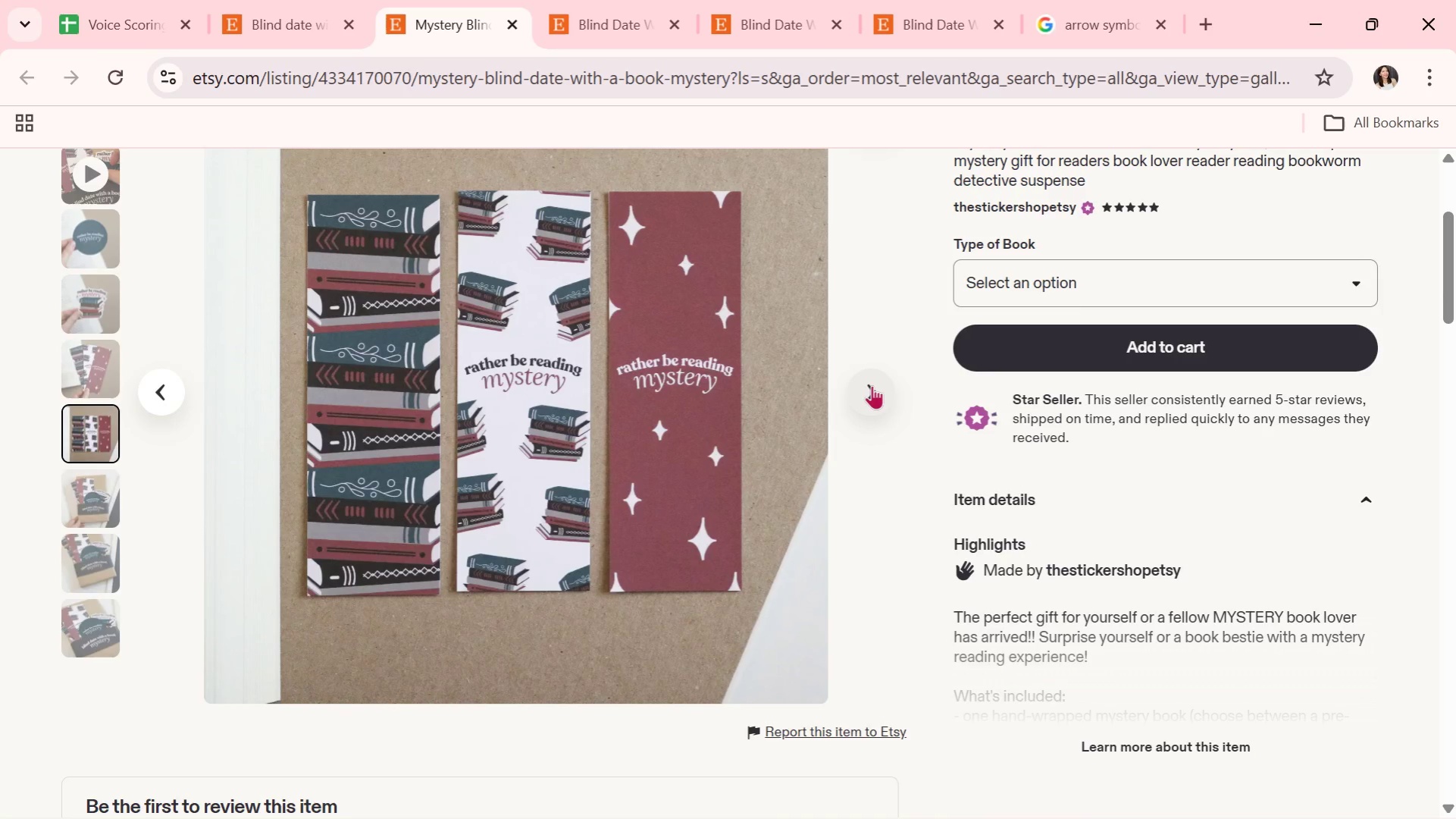 
wait(5.56)
 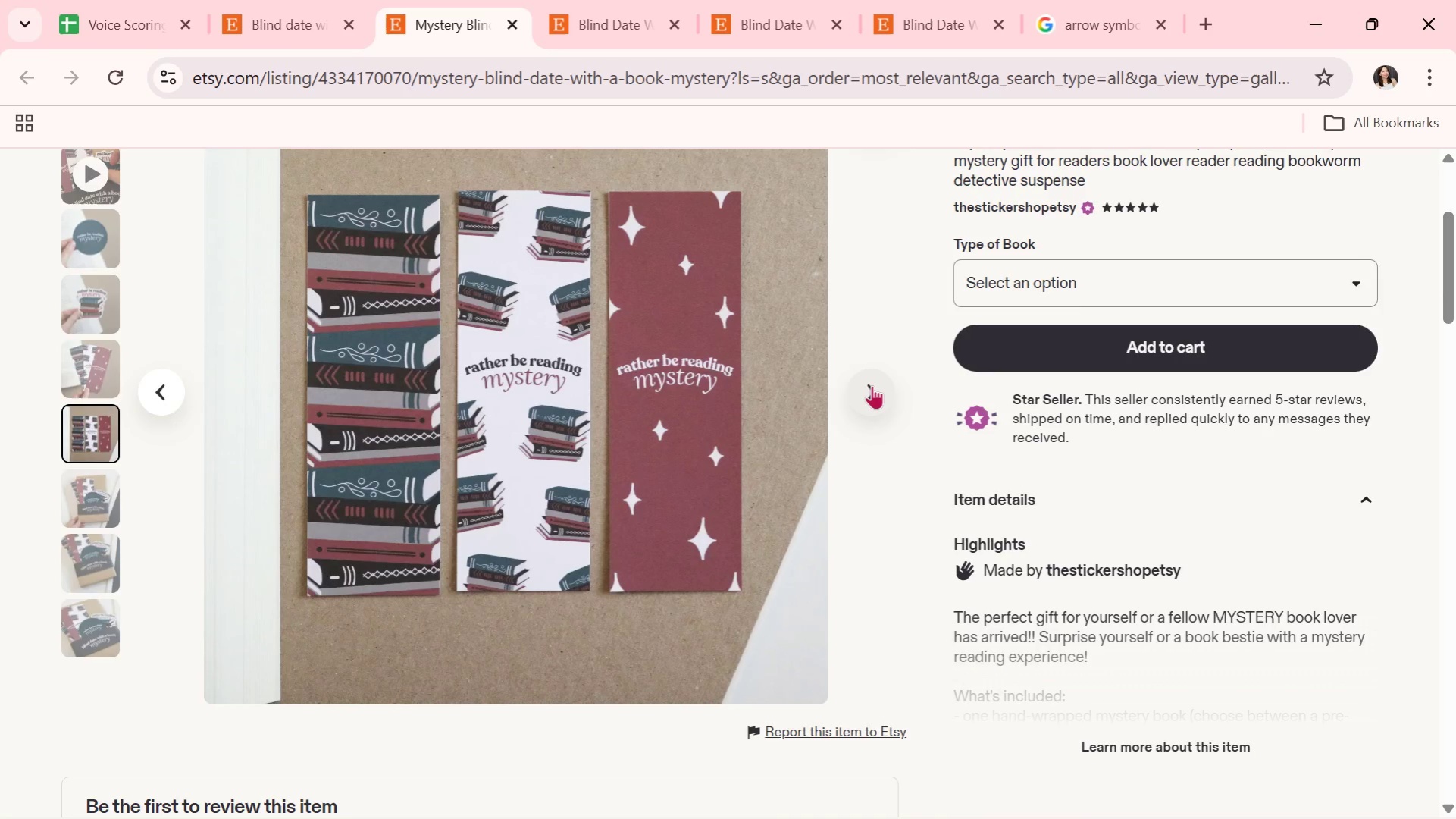 
left_click([872, 385])
 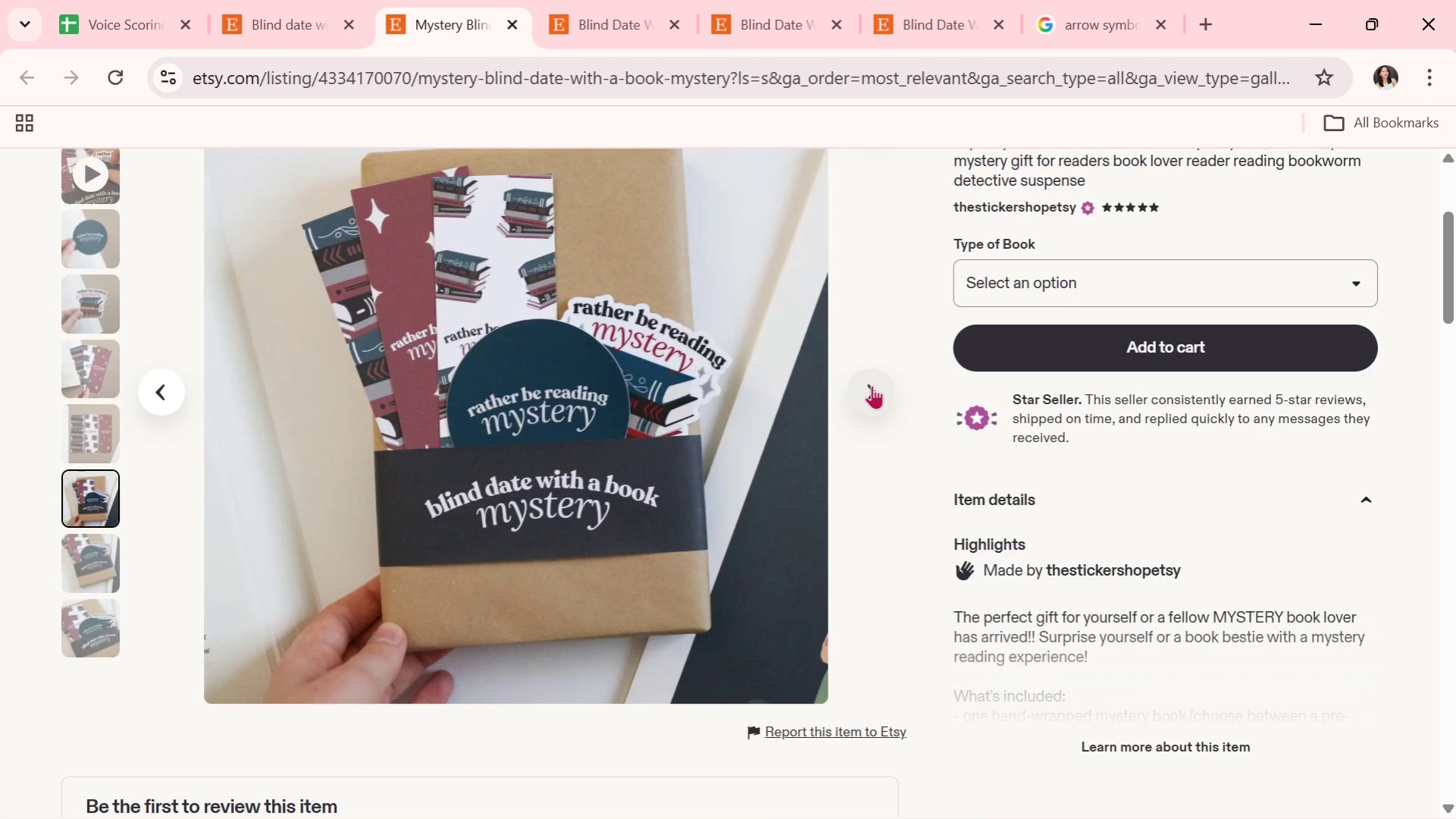 
left_click([872, 385])
 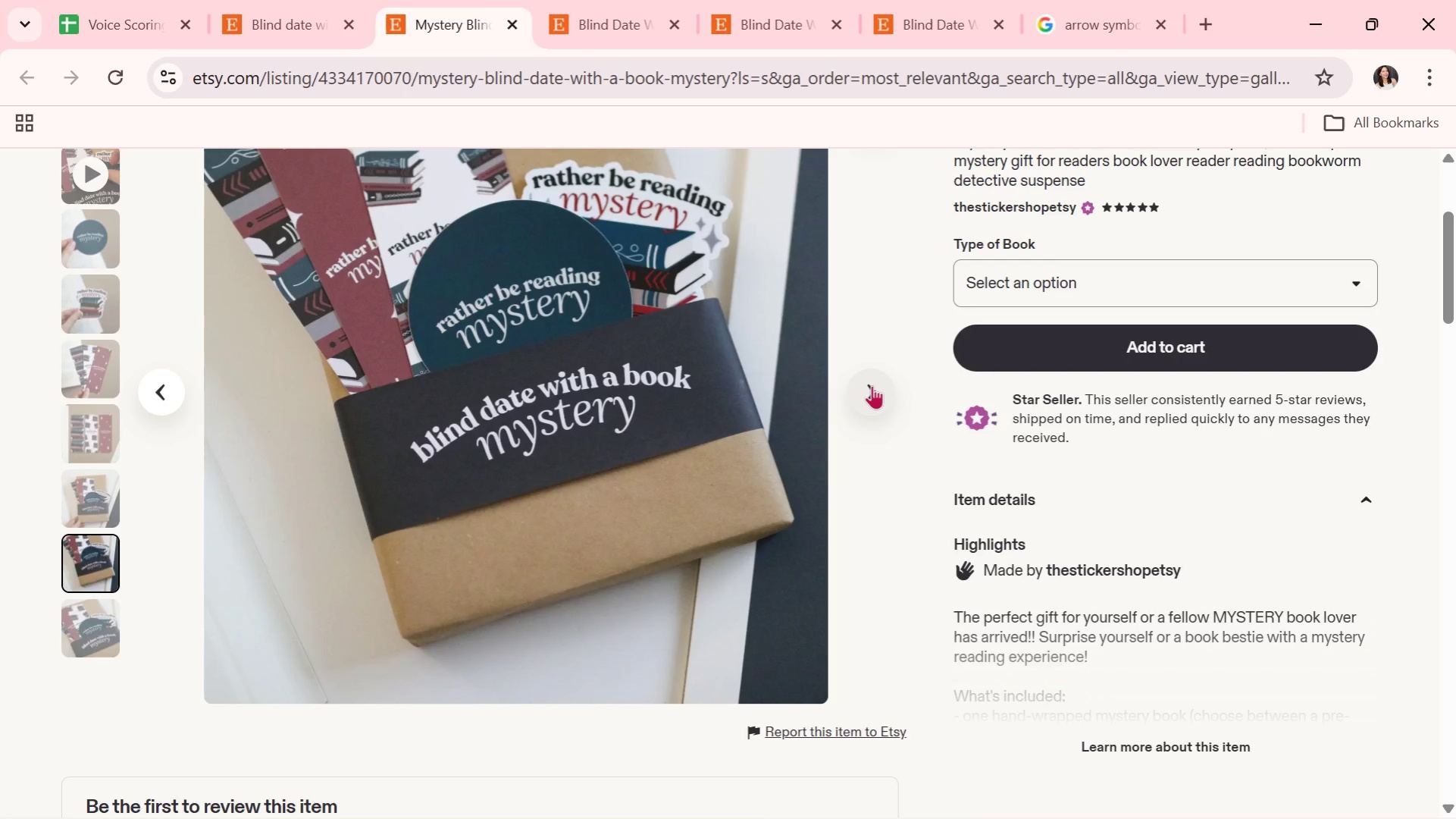 
wait(6.86)
 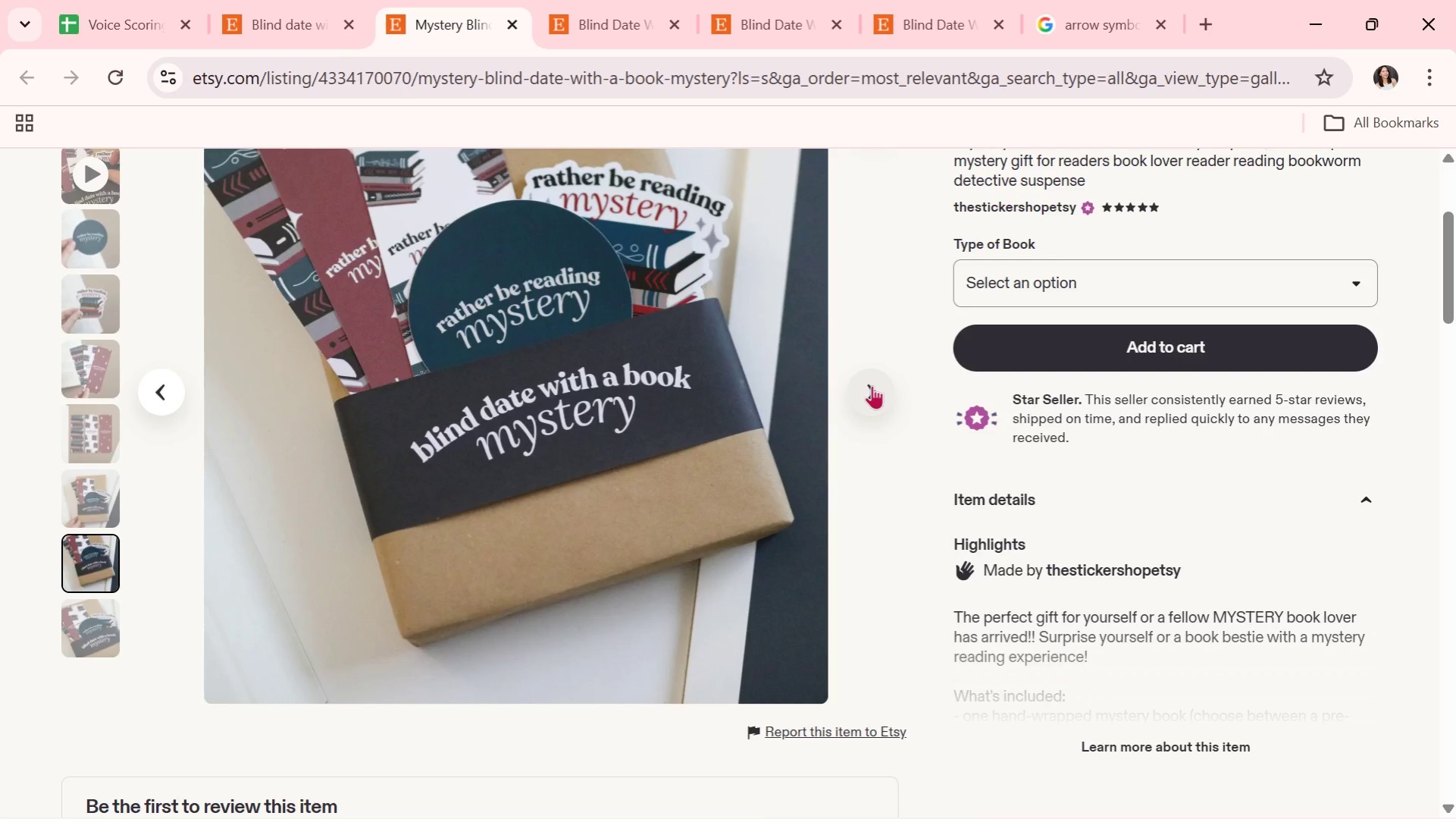 
left_click([872, 385])
 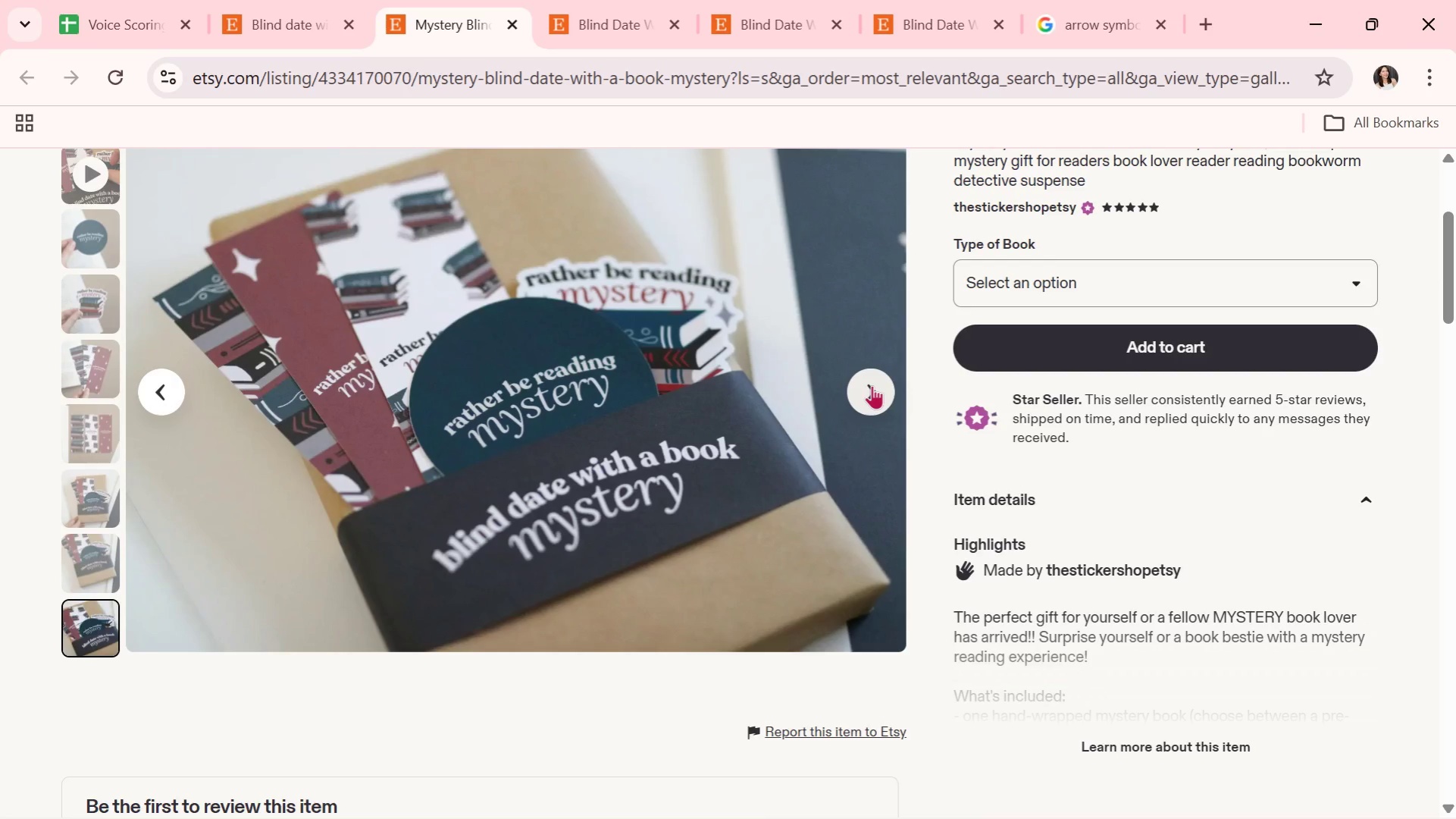 
wait(8.55)
 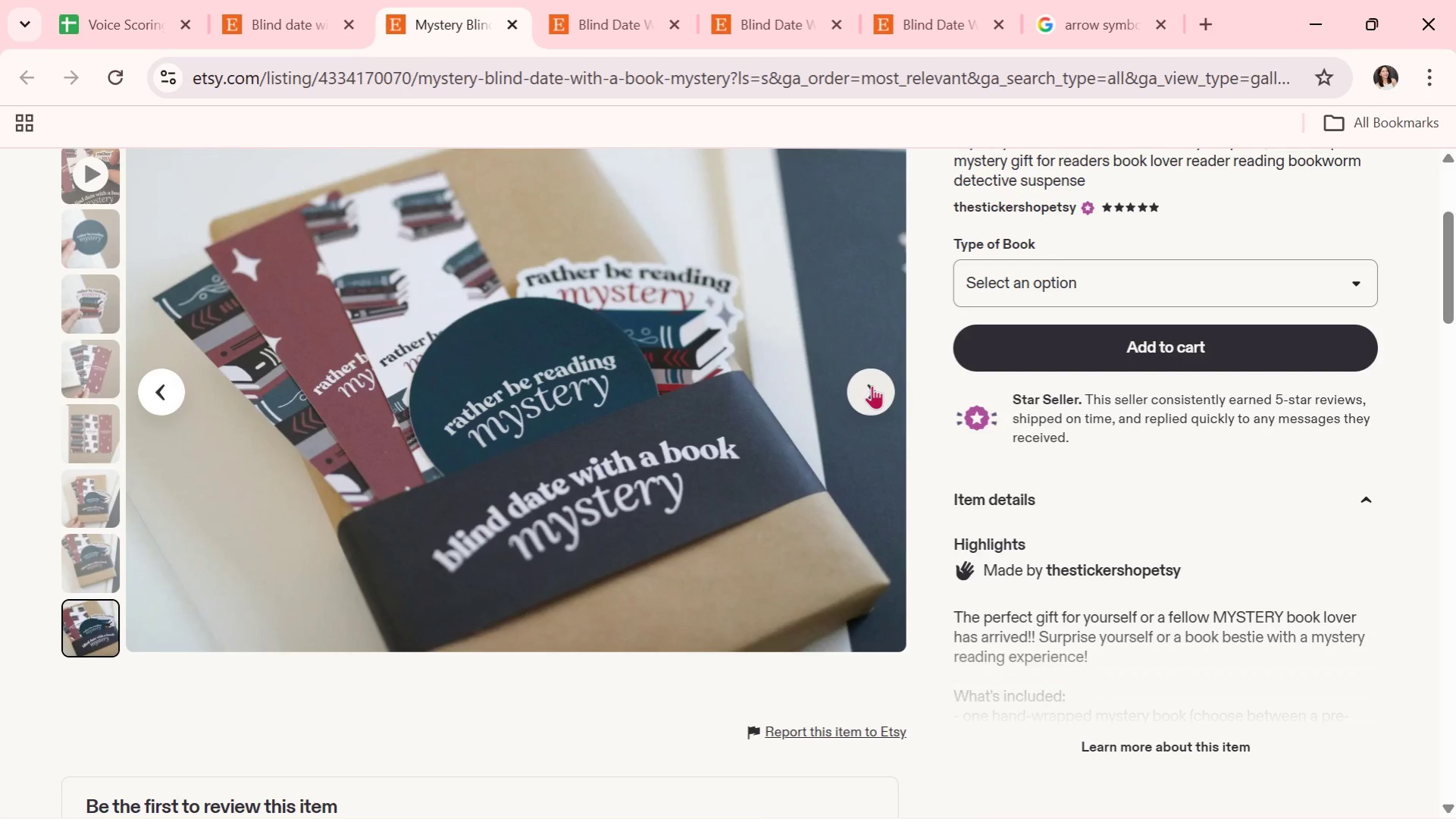 
left_click([515, 23])
 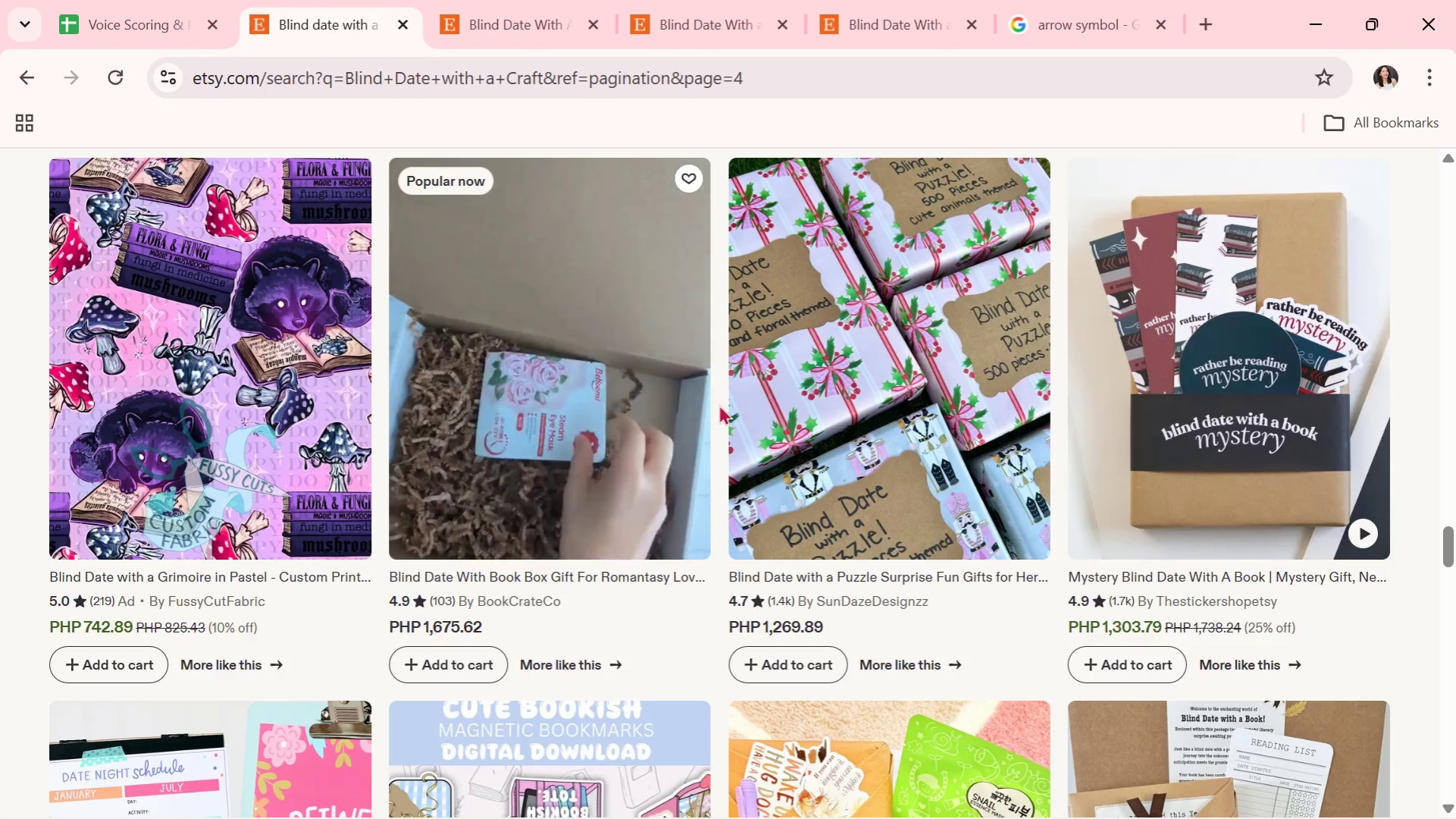 
scroll: coordinate [686, 484], scroll_direction: down, amount: 4.0
 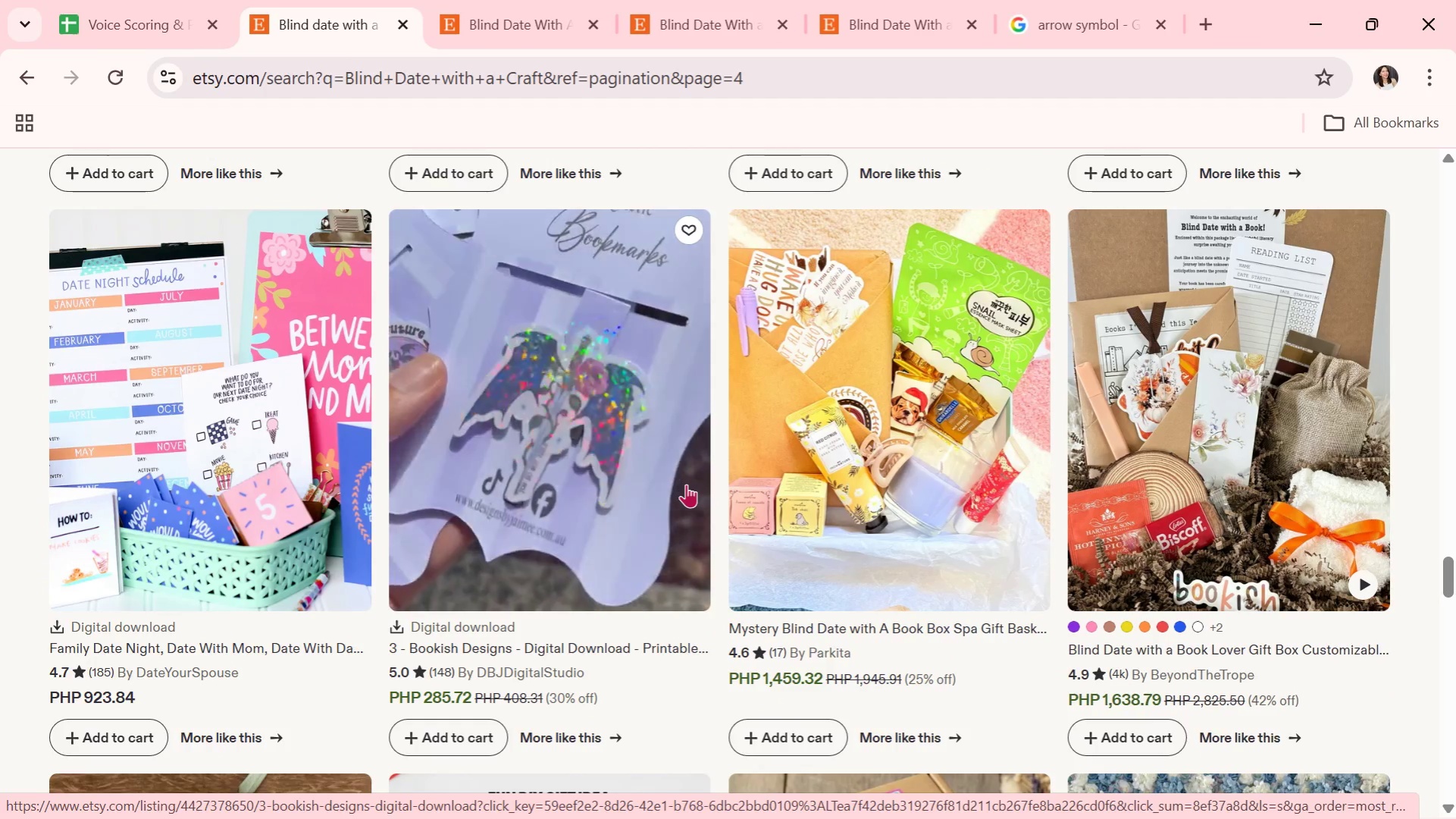 
wait(5.84)
 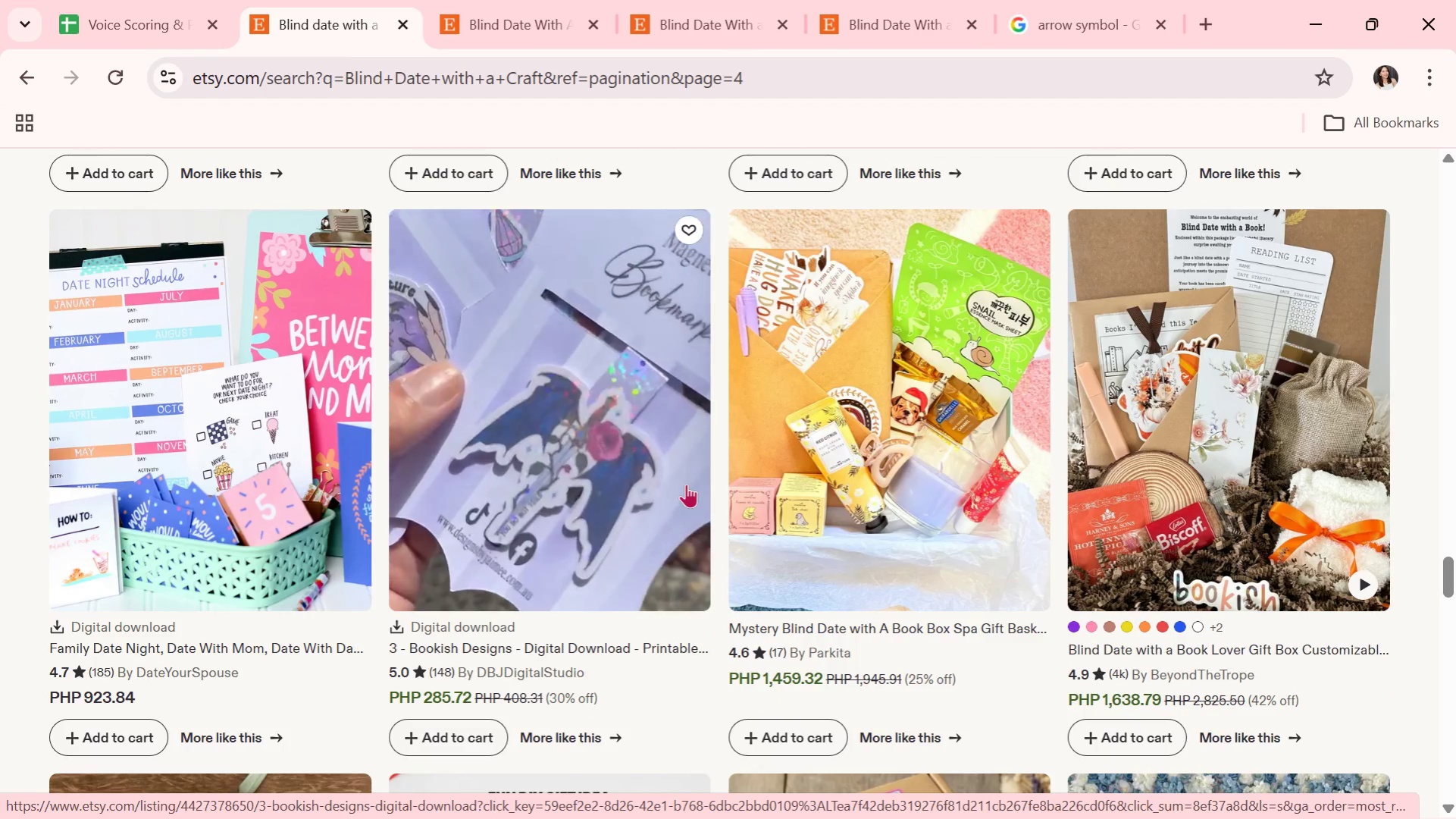 
scroll: coordinate [498, 476], scroll_direction: down, amount: 7.0
 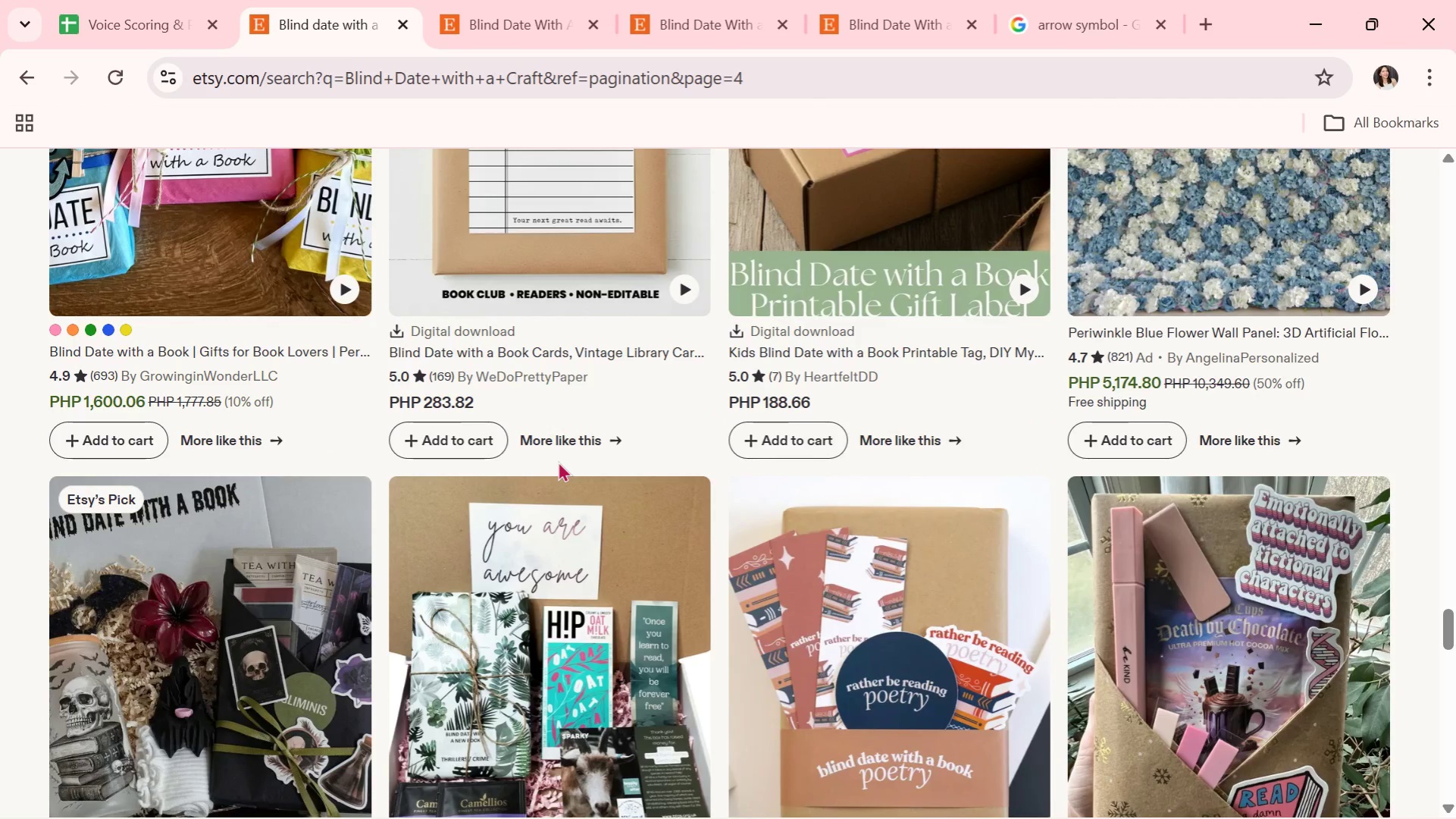 
scroll: coordinate [564, 417], scroll_direction: down, amount: 5.0
 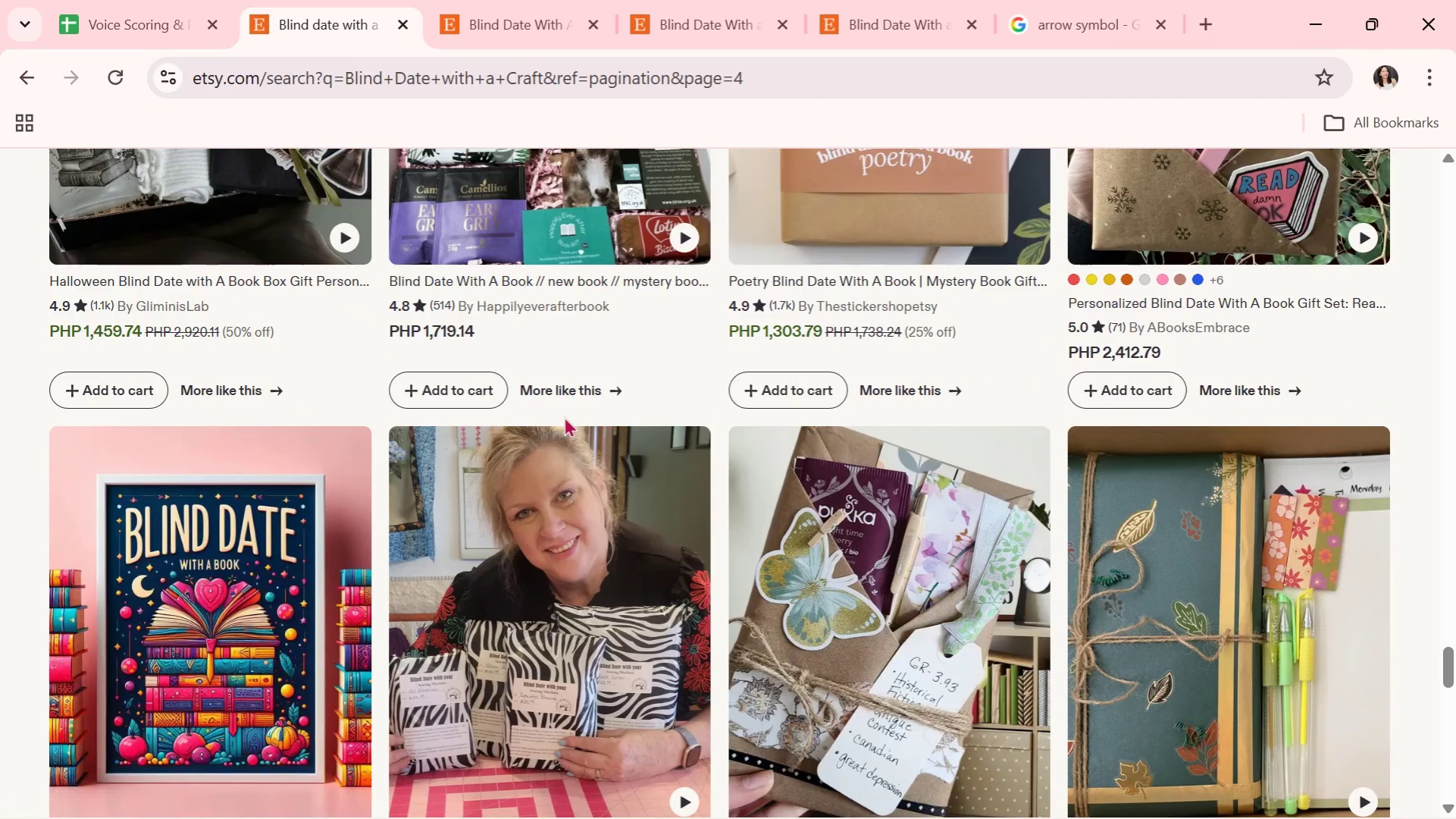 
hold_key(key=AltLeft, duration=0.92)
 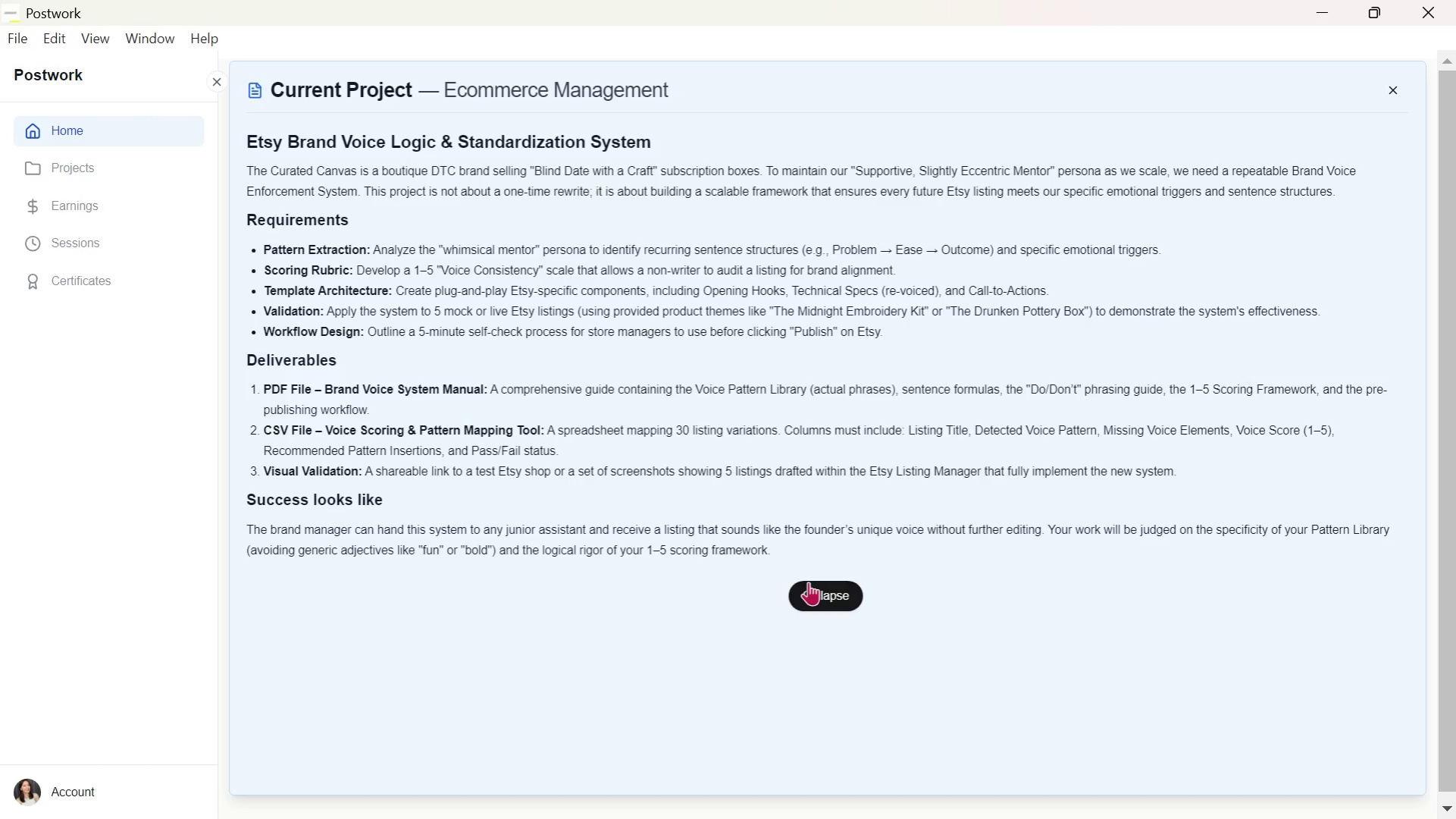 
hold_key(key=Tab, duration=0.33)